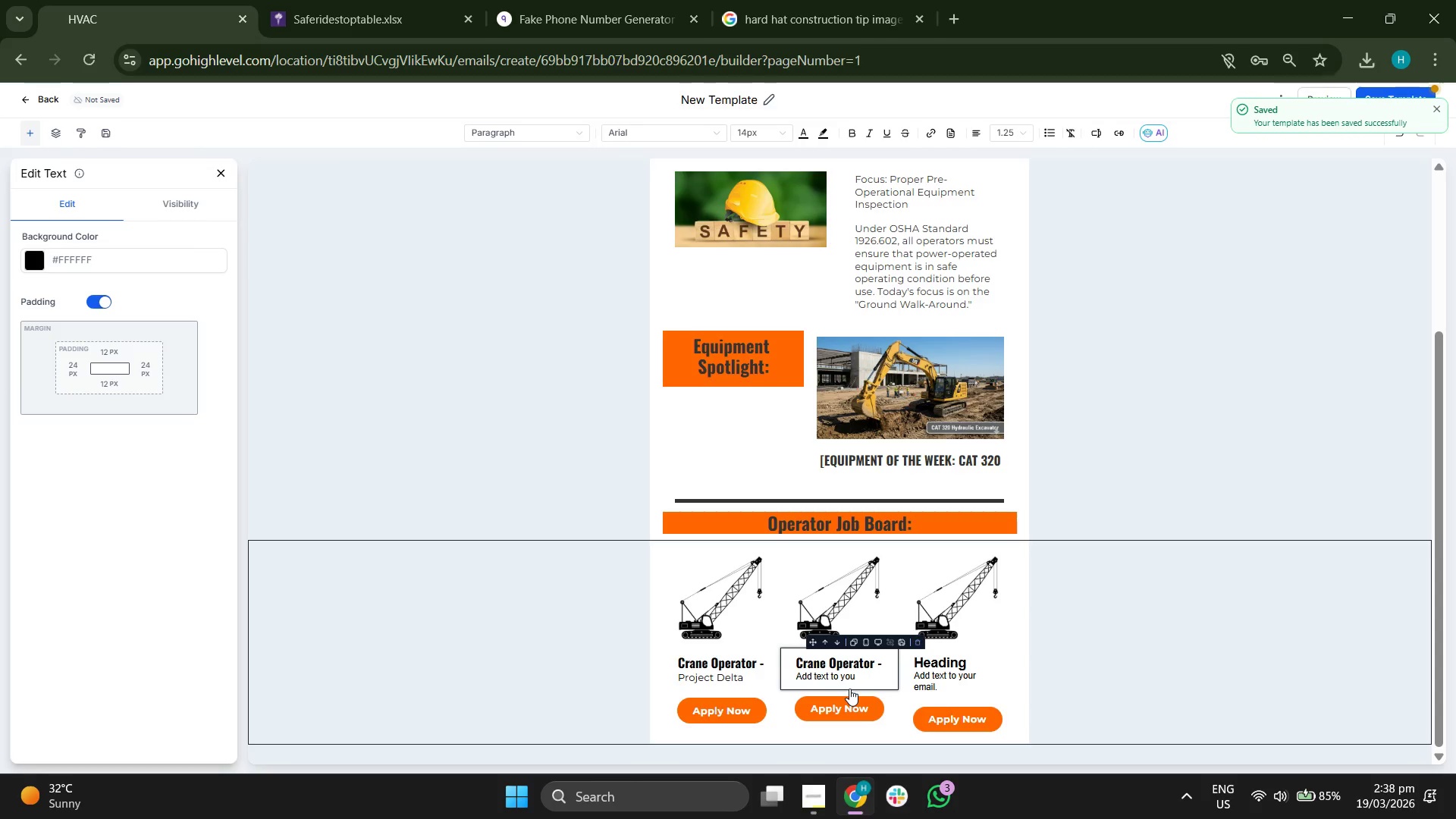 
key(Backspace)
 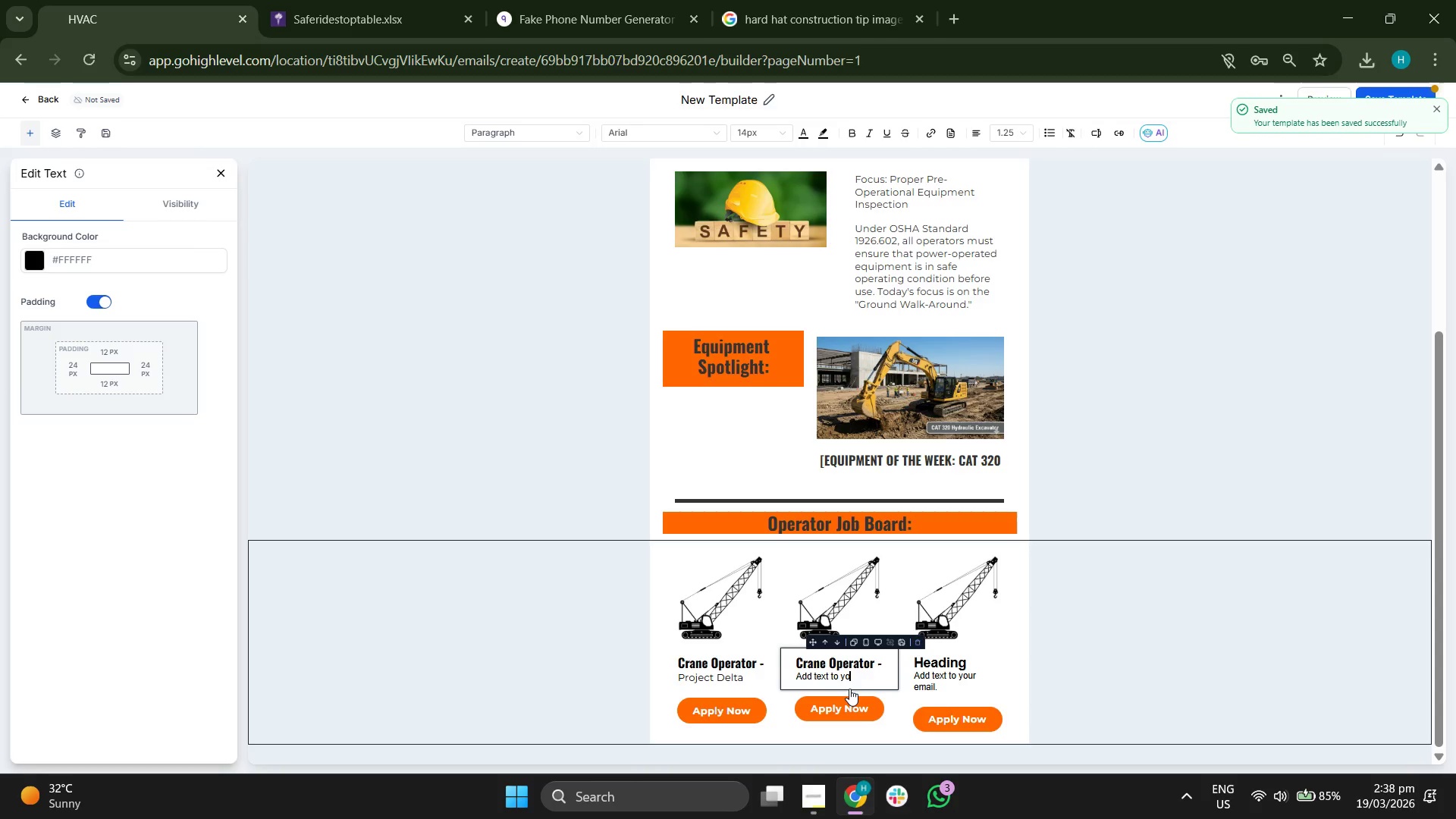 
key(Backspace)
 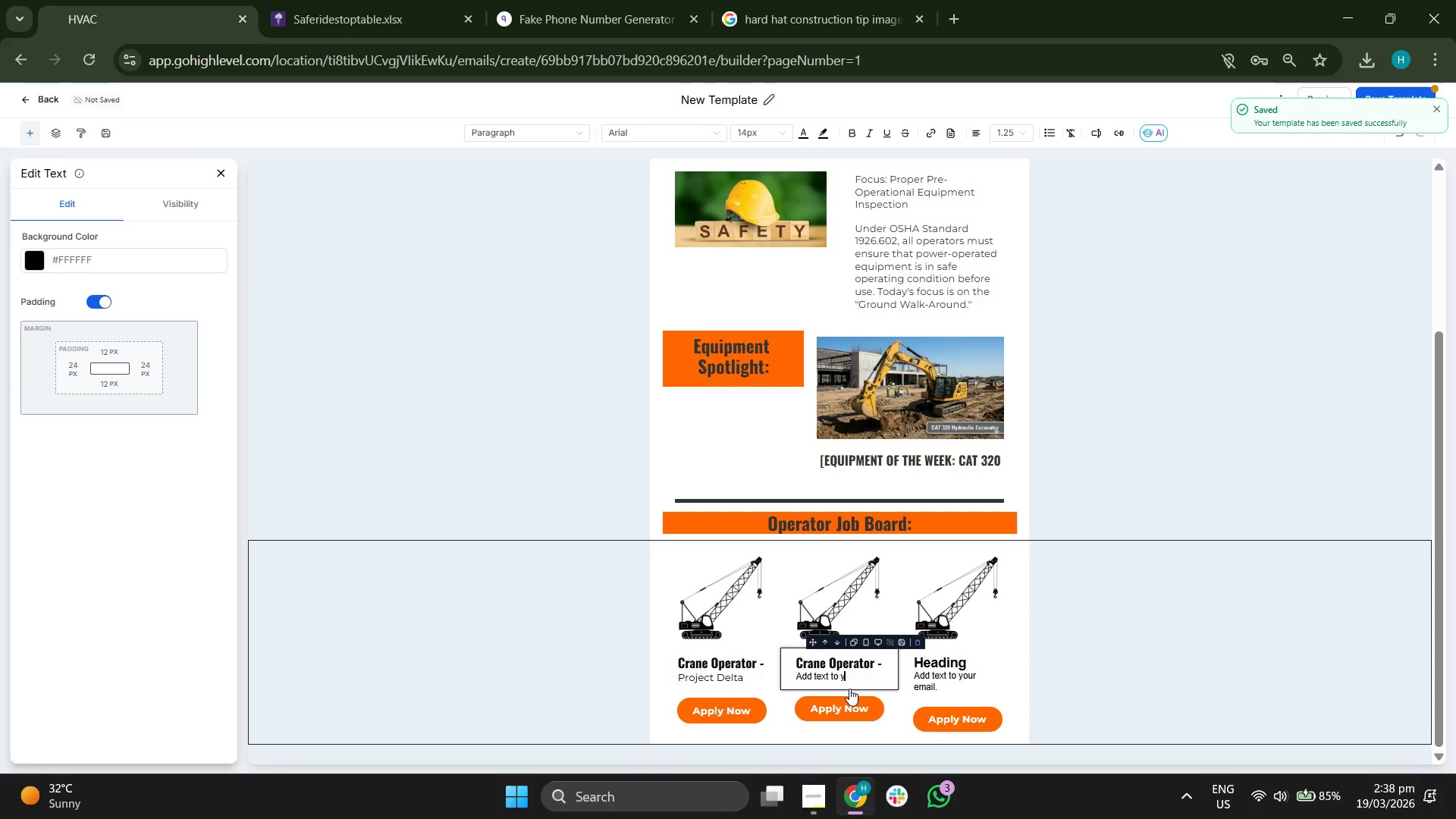 
key(Backspace)
 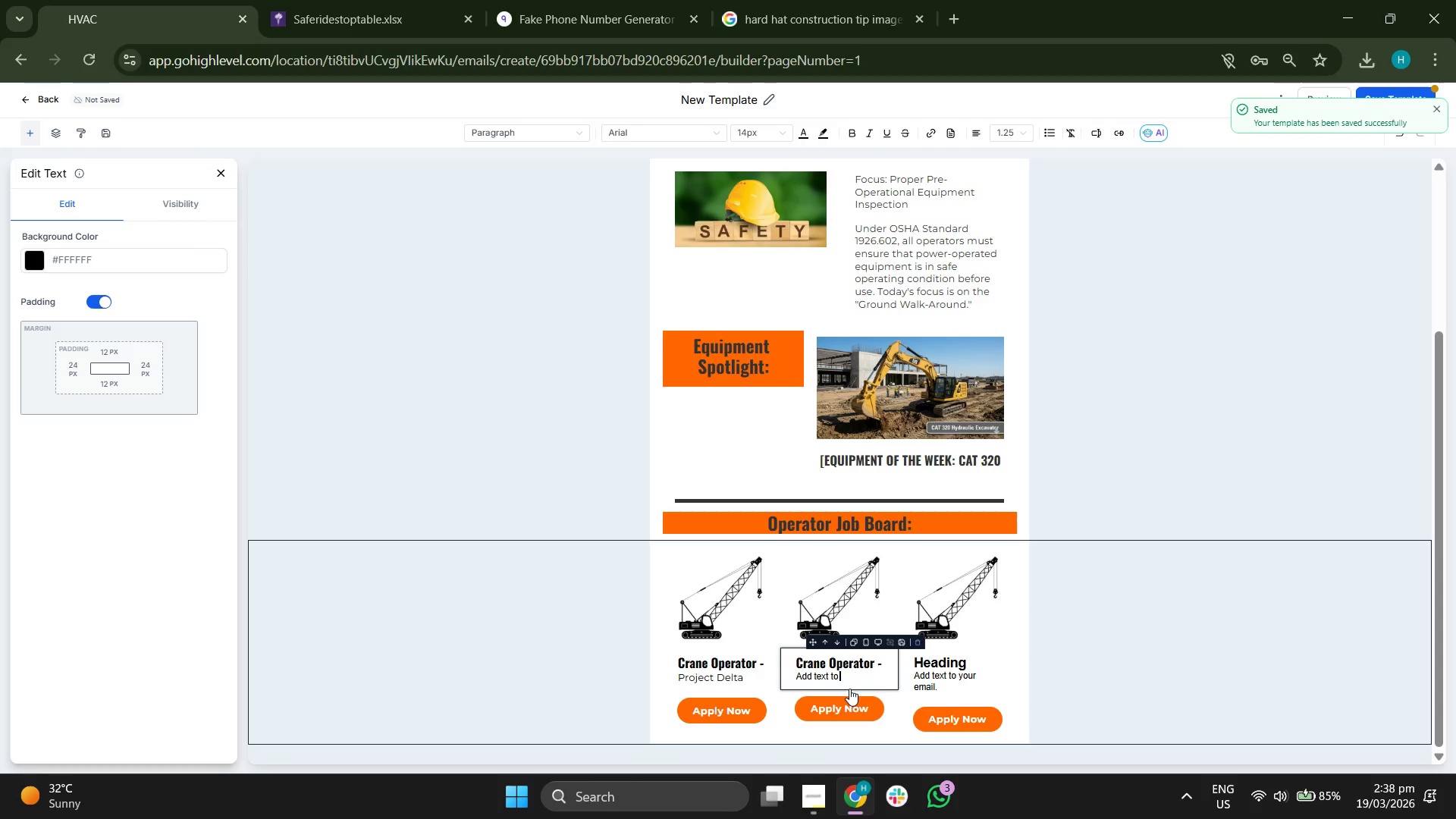 
key(Backspace)
 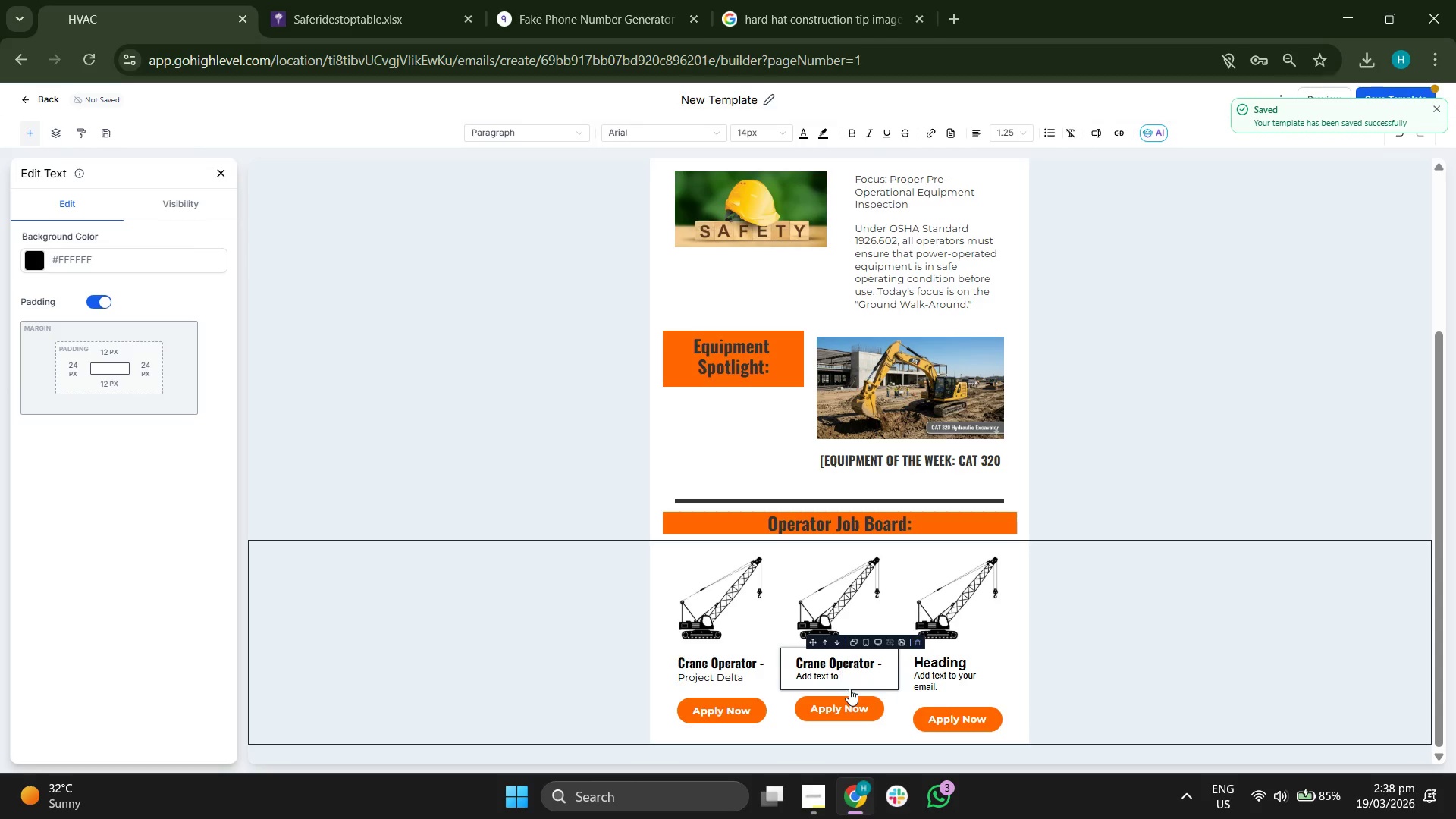 
key(Backspace)
 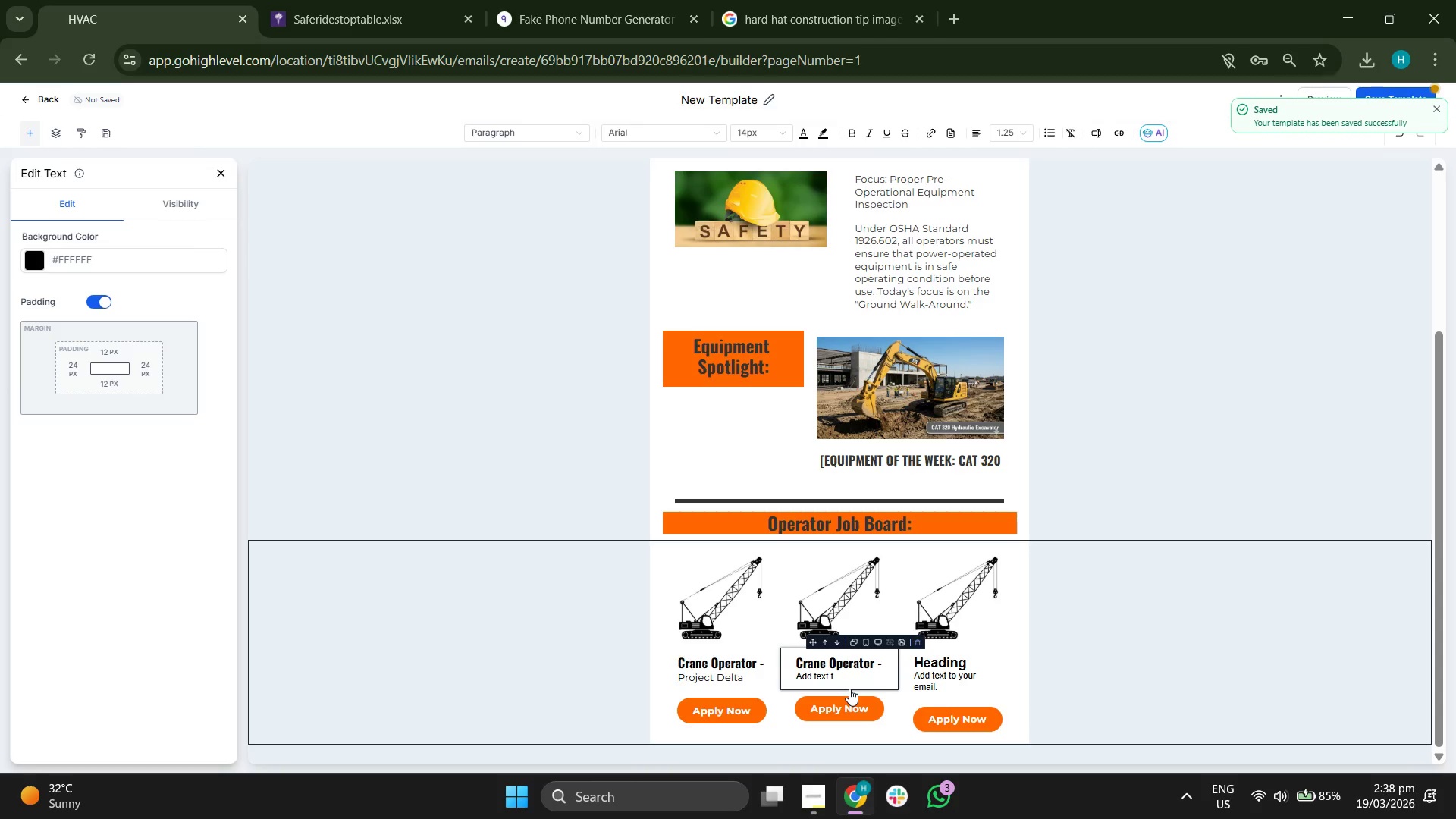 
key(Backspace)
 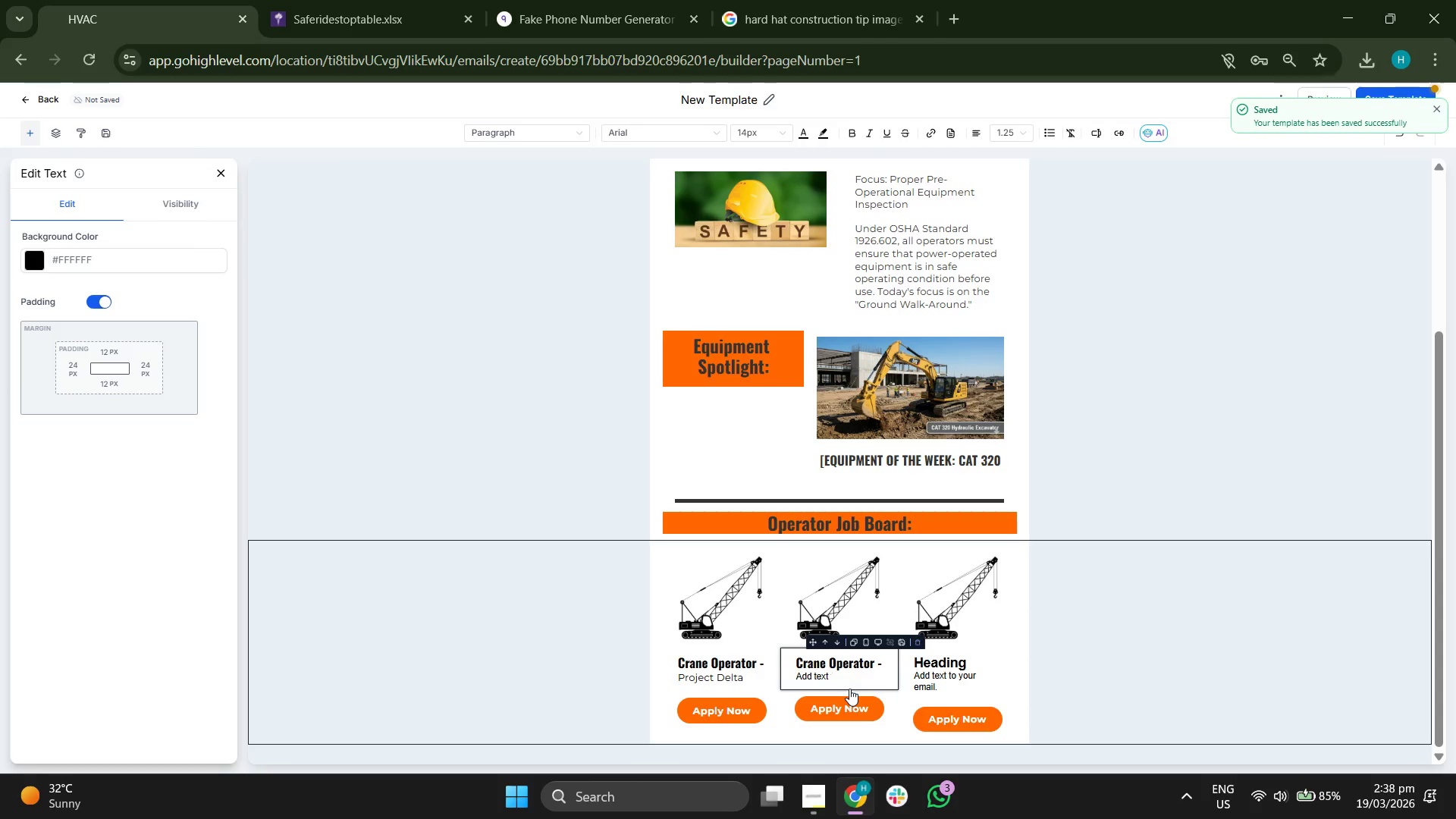 
key(Backspace)
 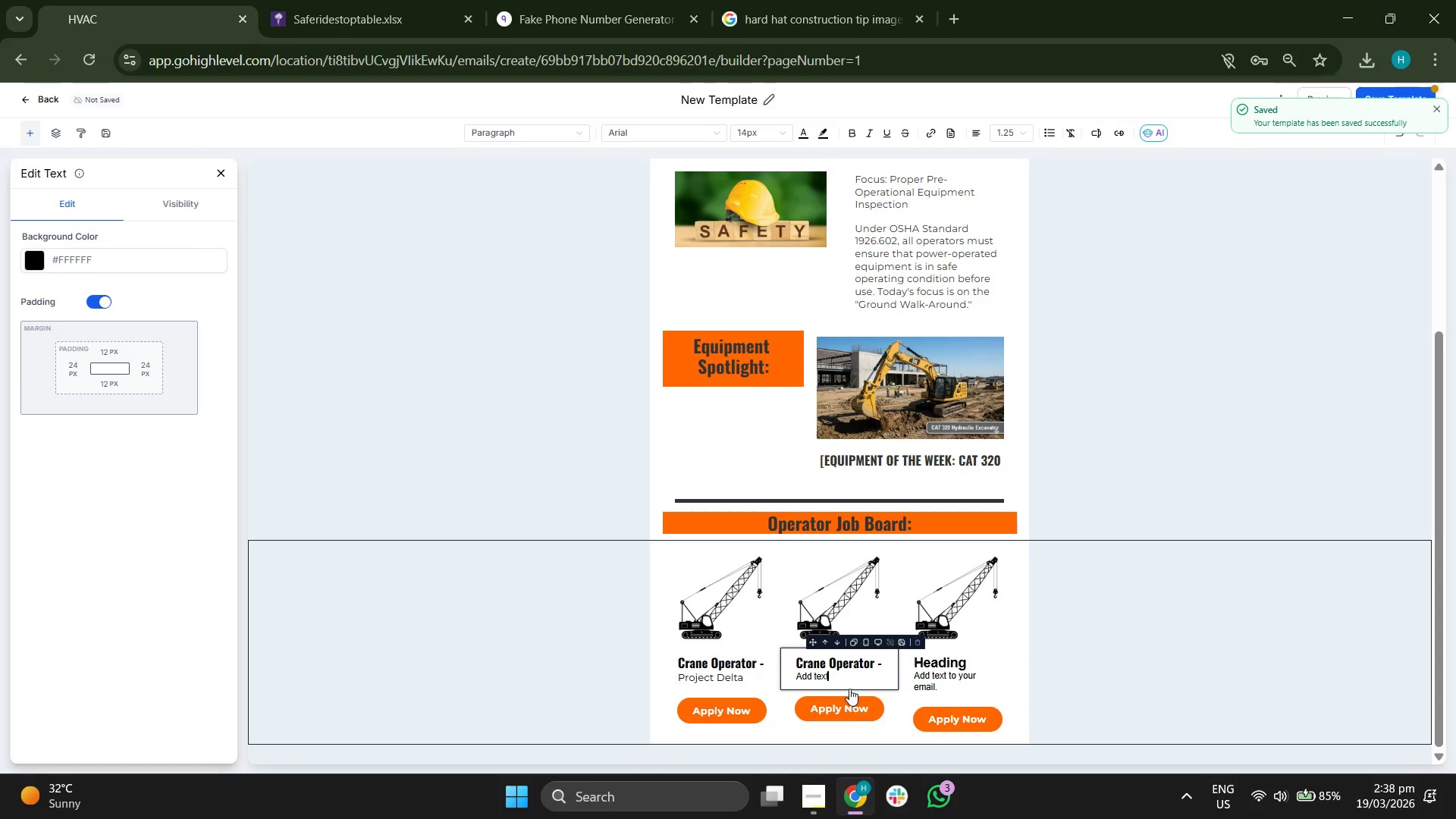 
key(Backspace)
 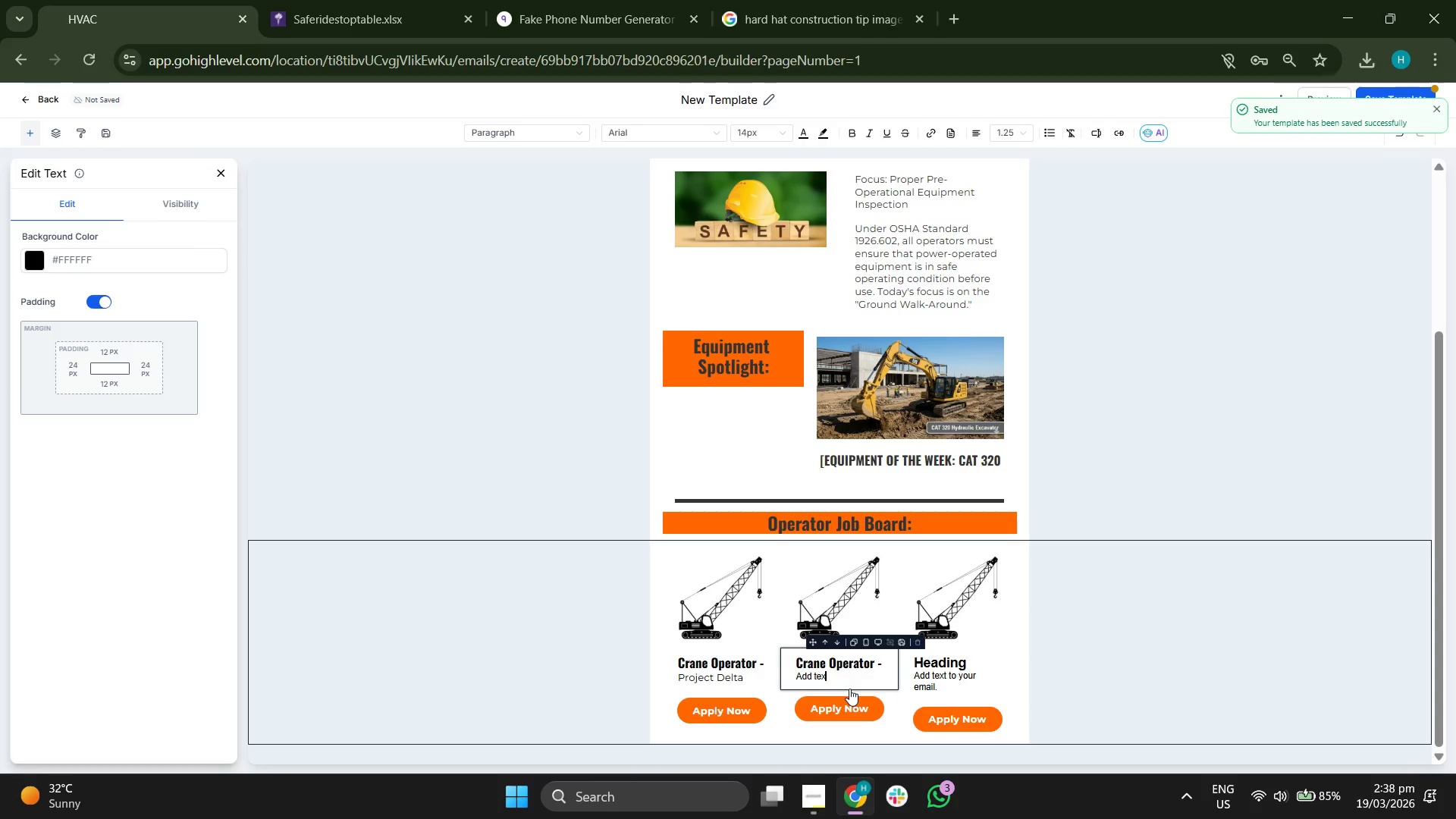 
key(Backspace)
 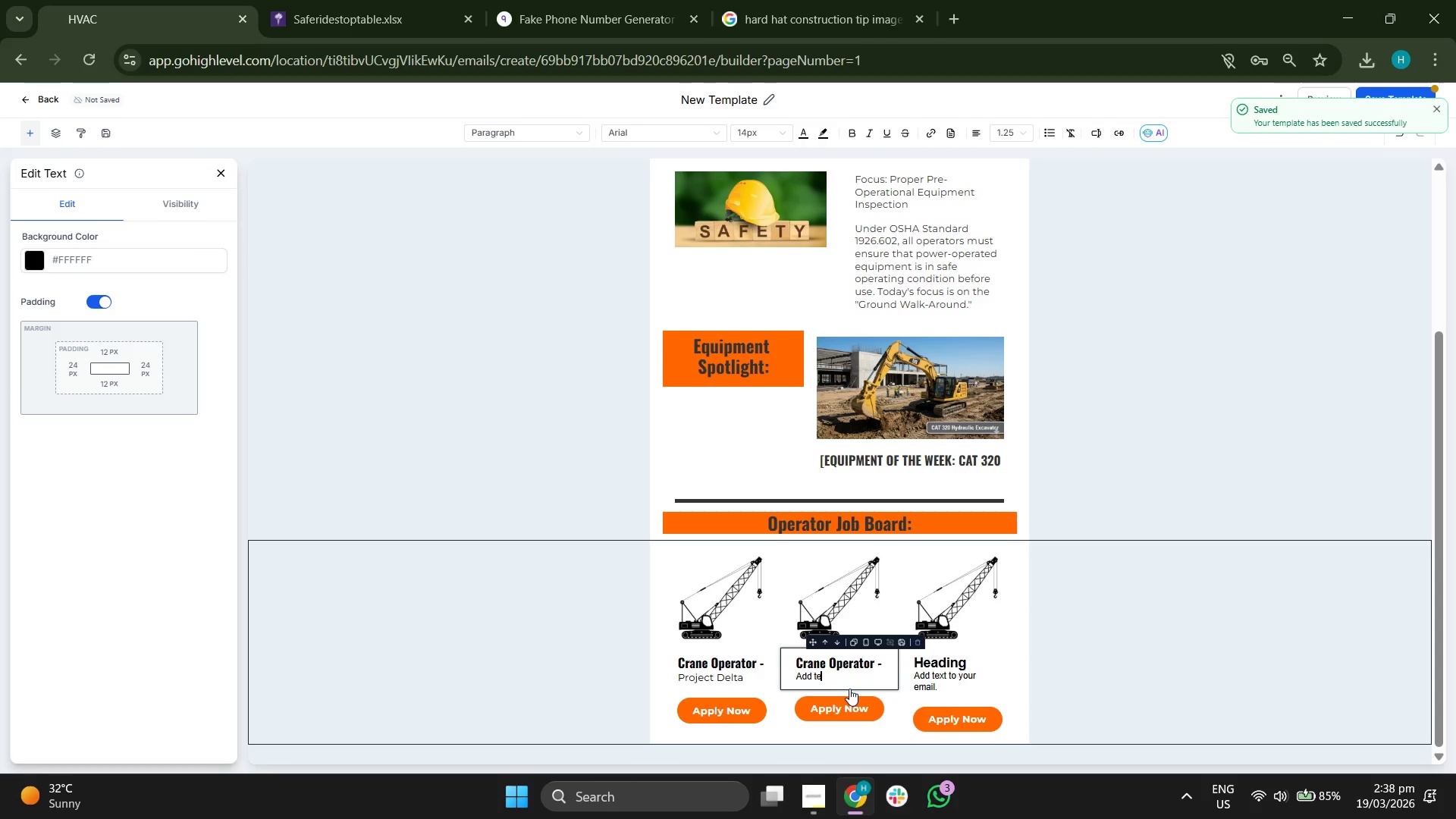 
key(Backspace)
 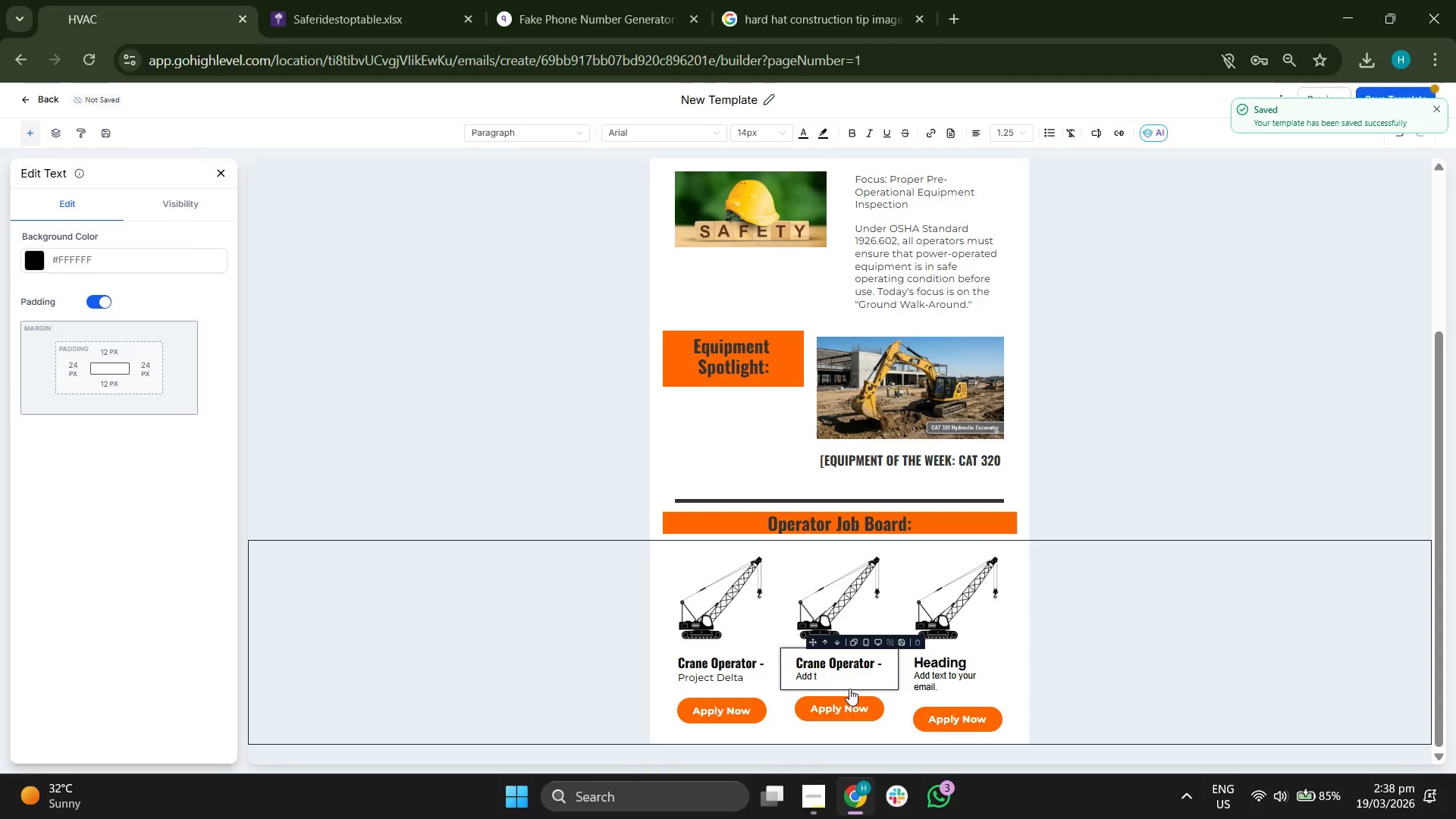 
key(Backspace)
 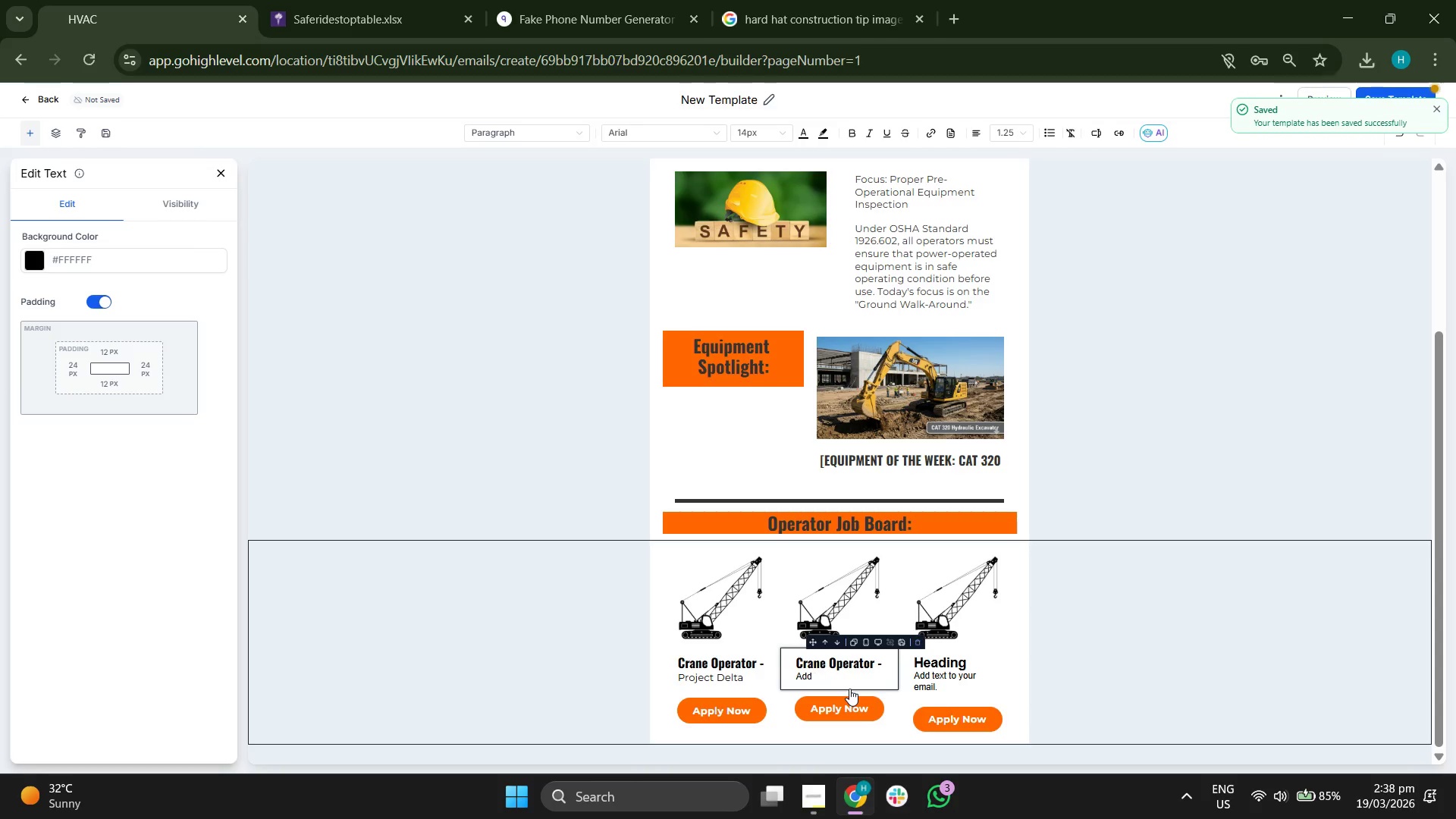 
key(Backspace)
 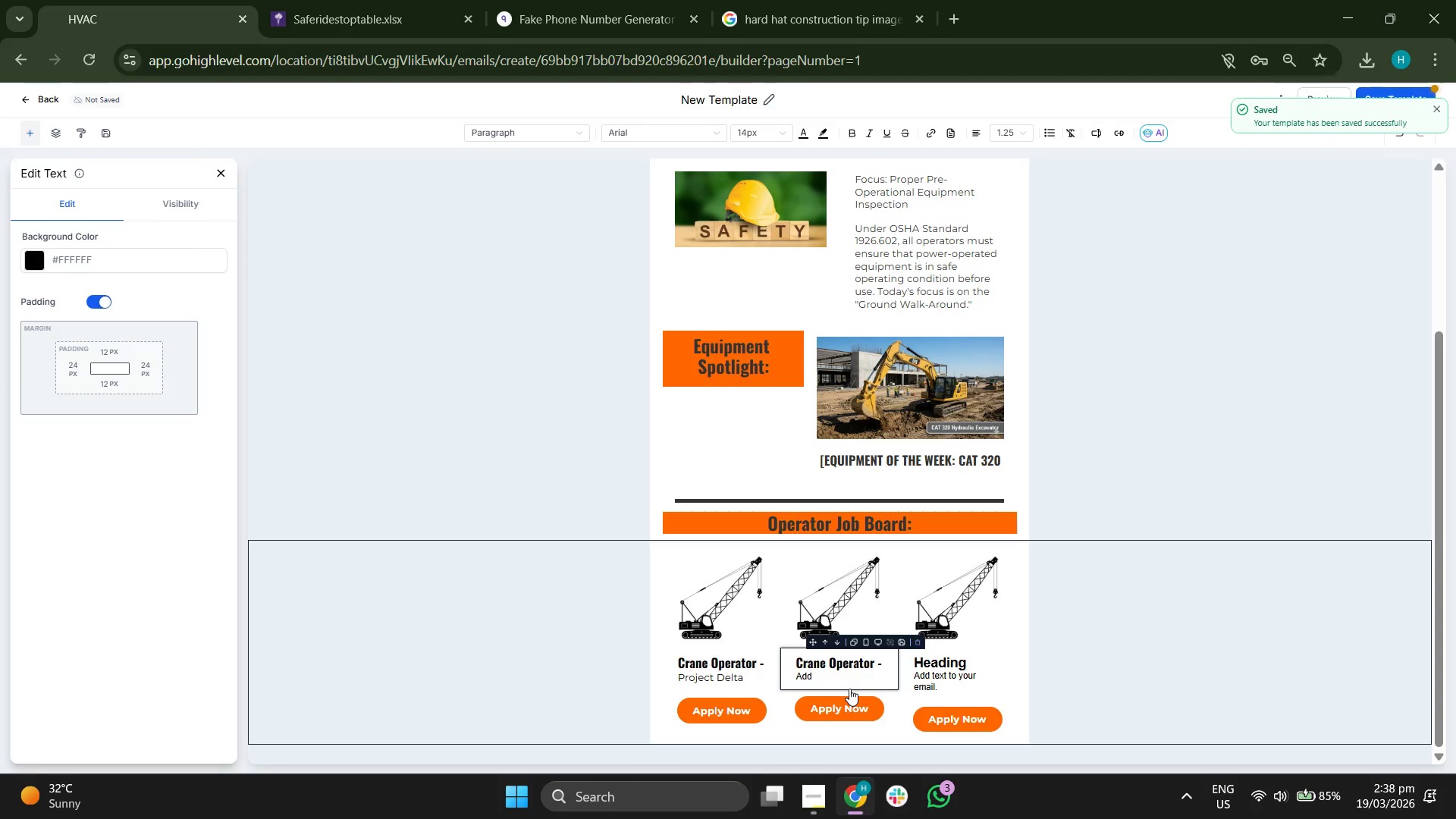 
key(Backspace)
 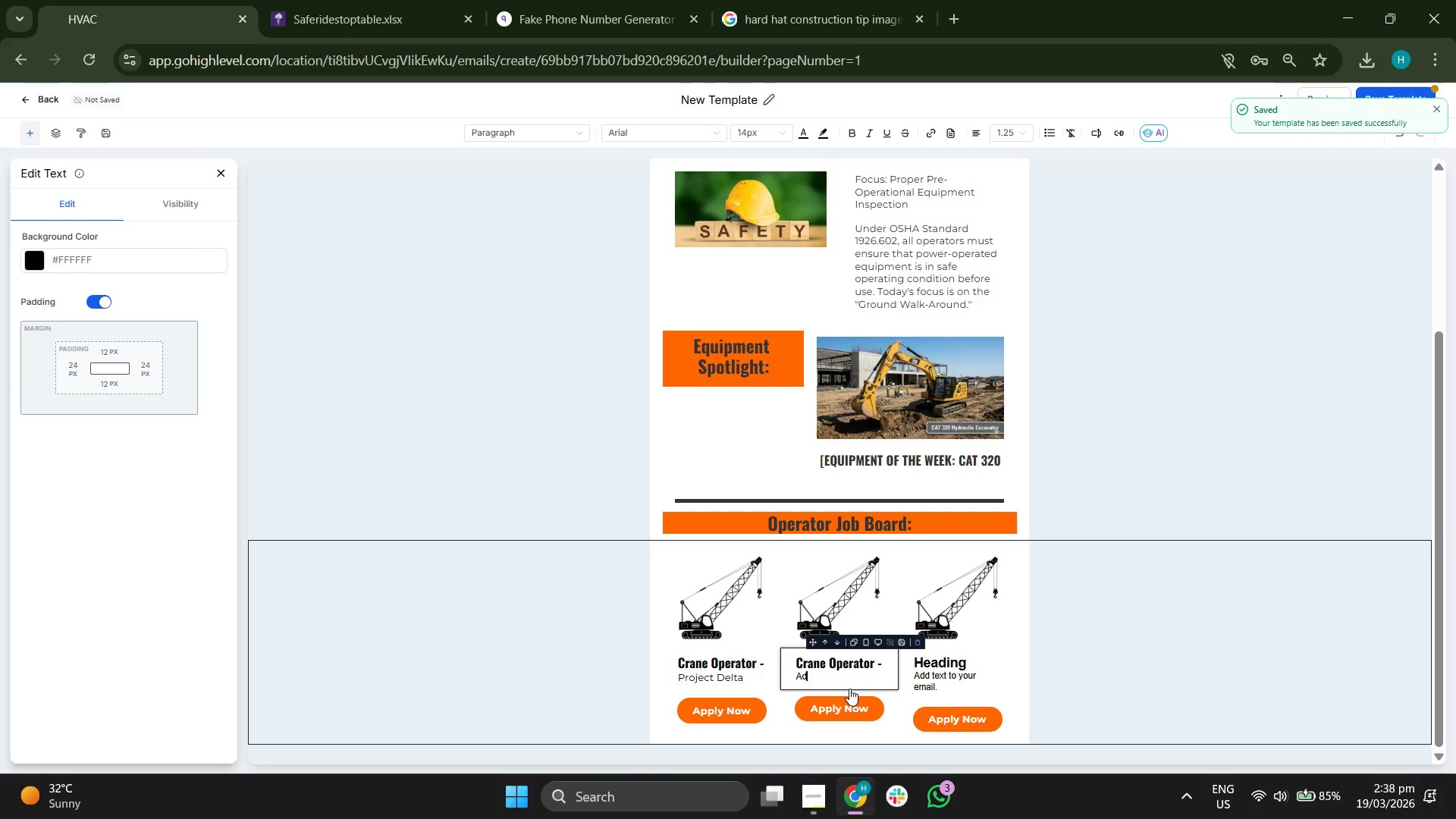 
key(Backspace)
 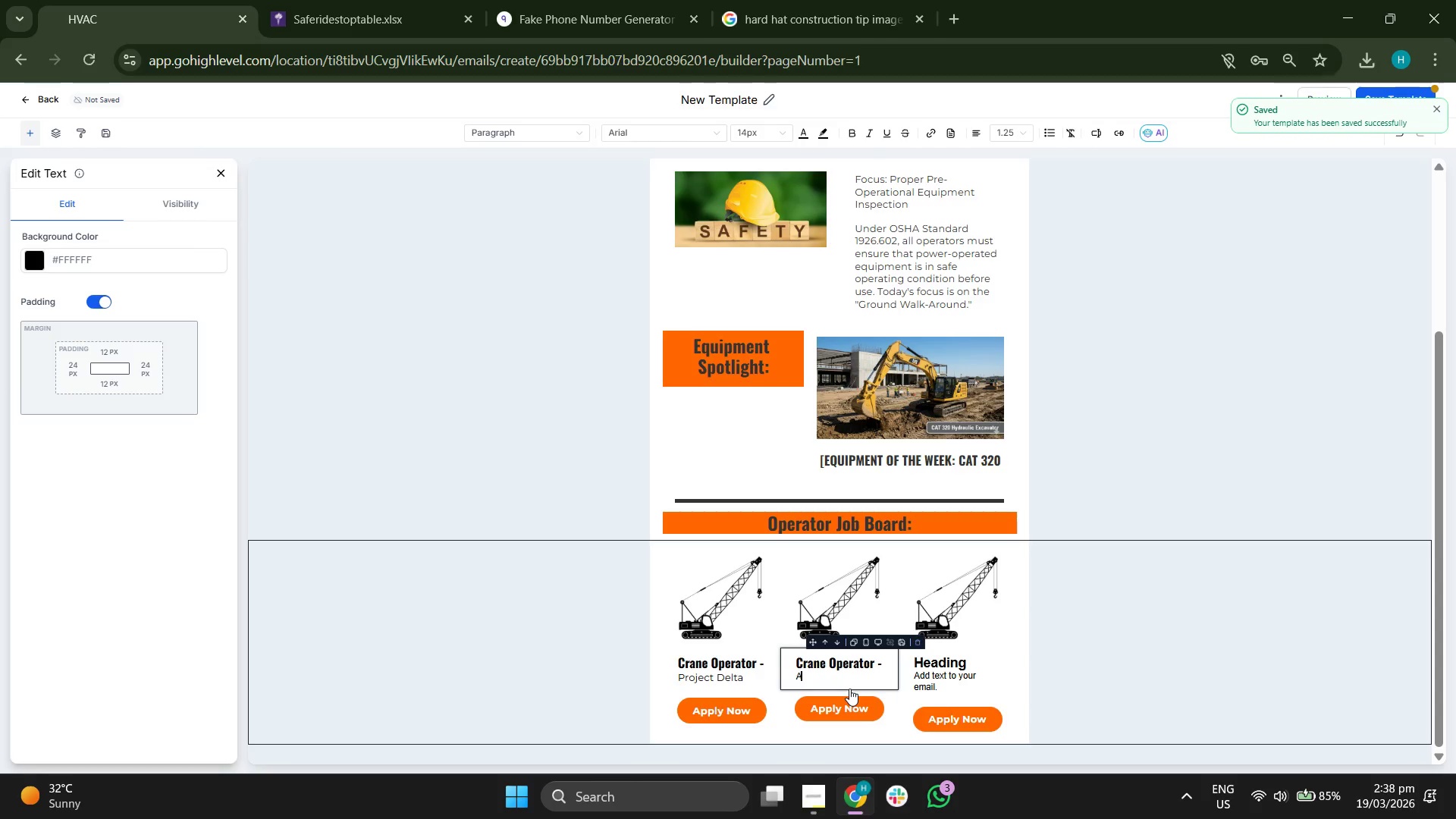 
key(Backspace)
 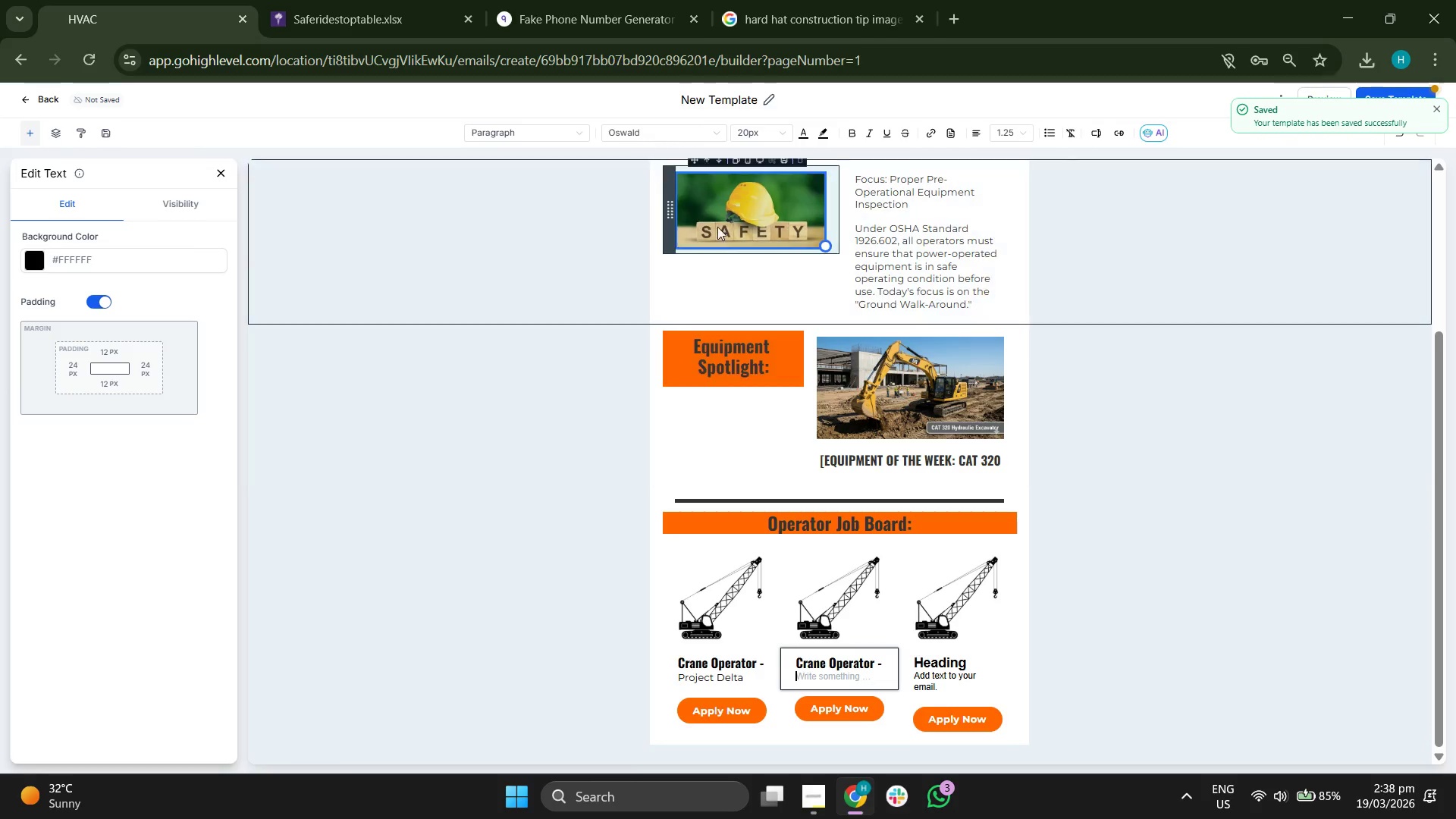 
left_click([655, 124])
 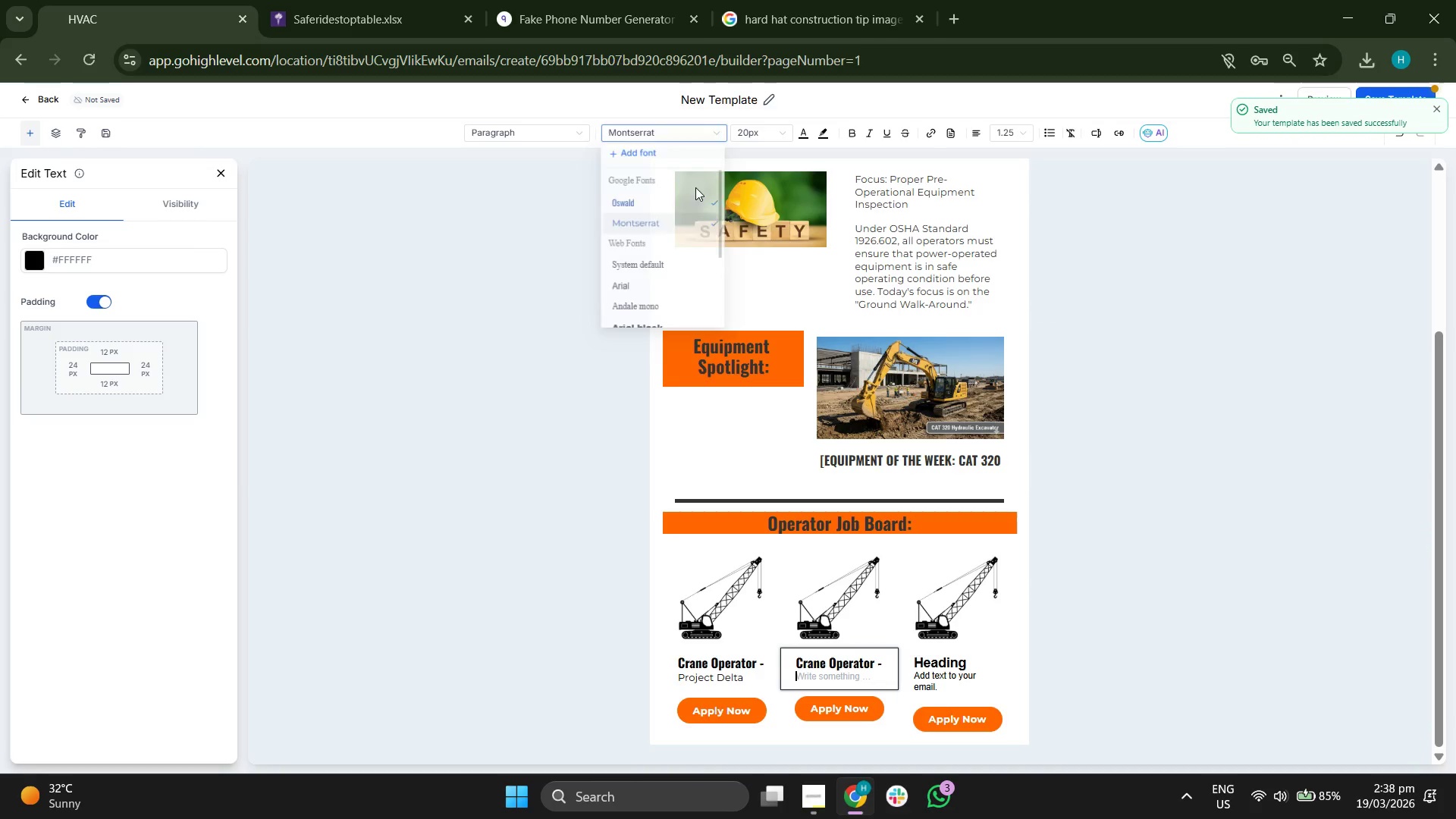 
left_click([747, 127])
 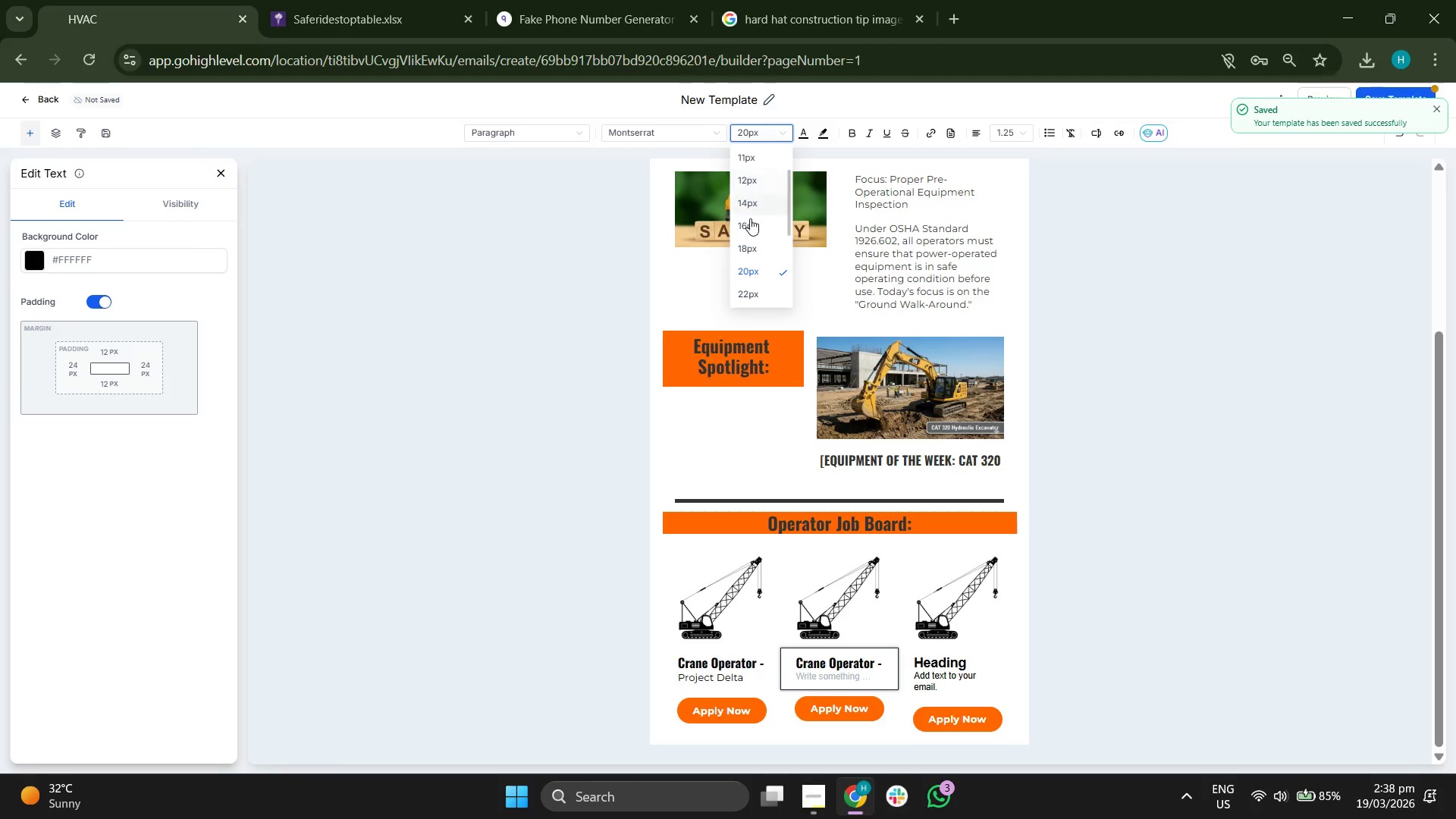 
left_click([748, 224])
 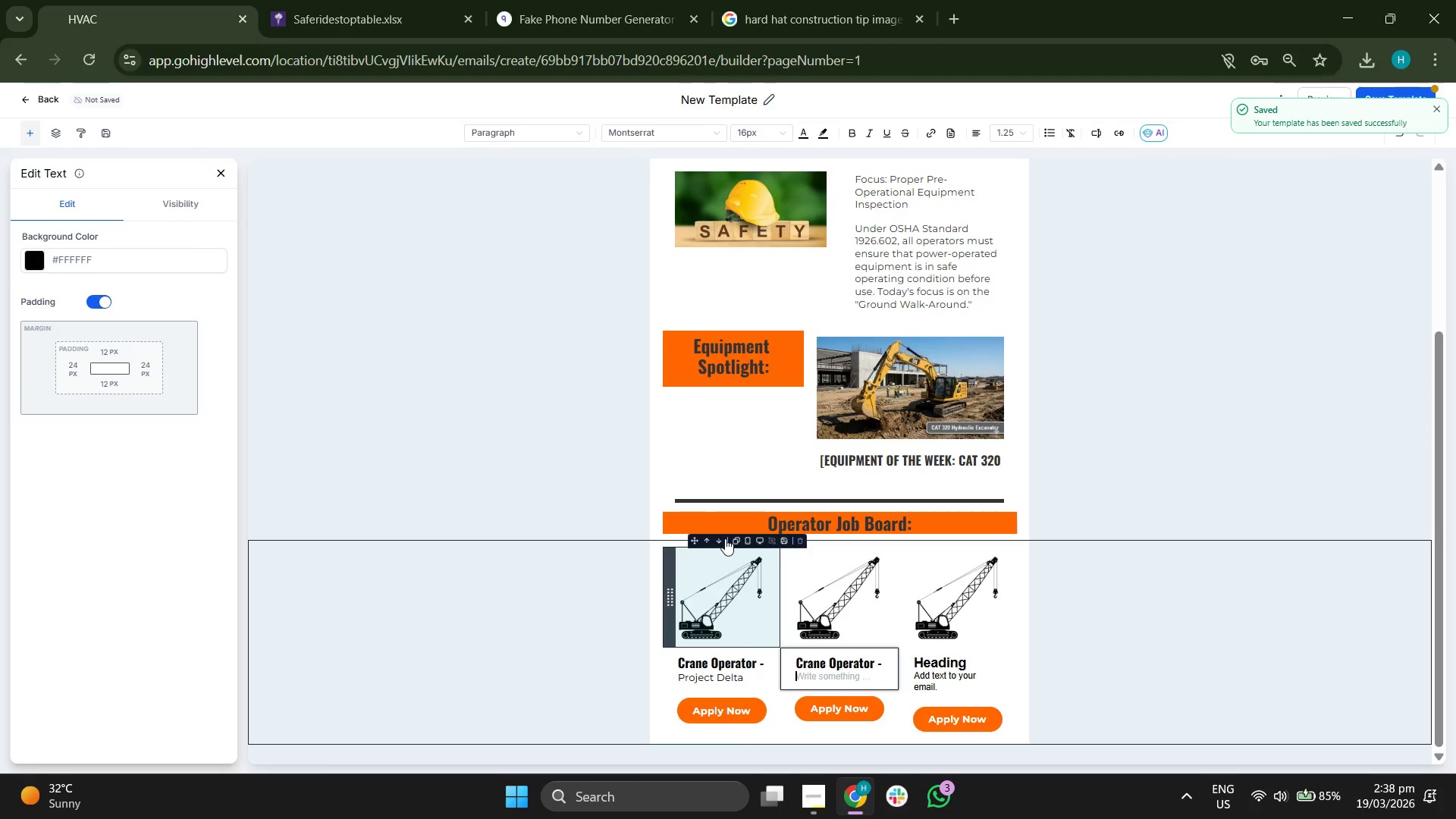 
type(Houston, TX)
 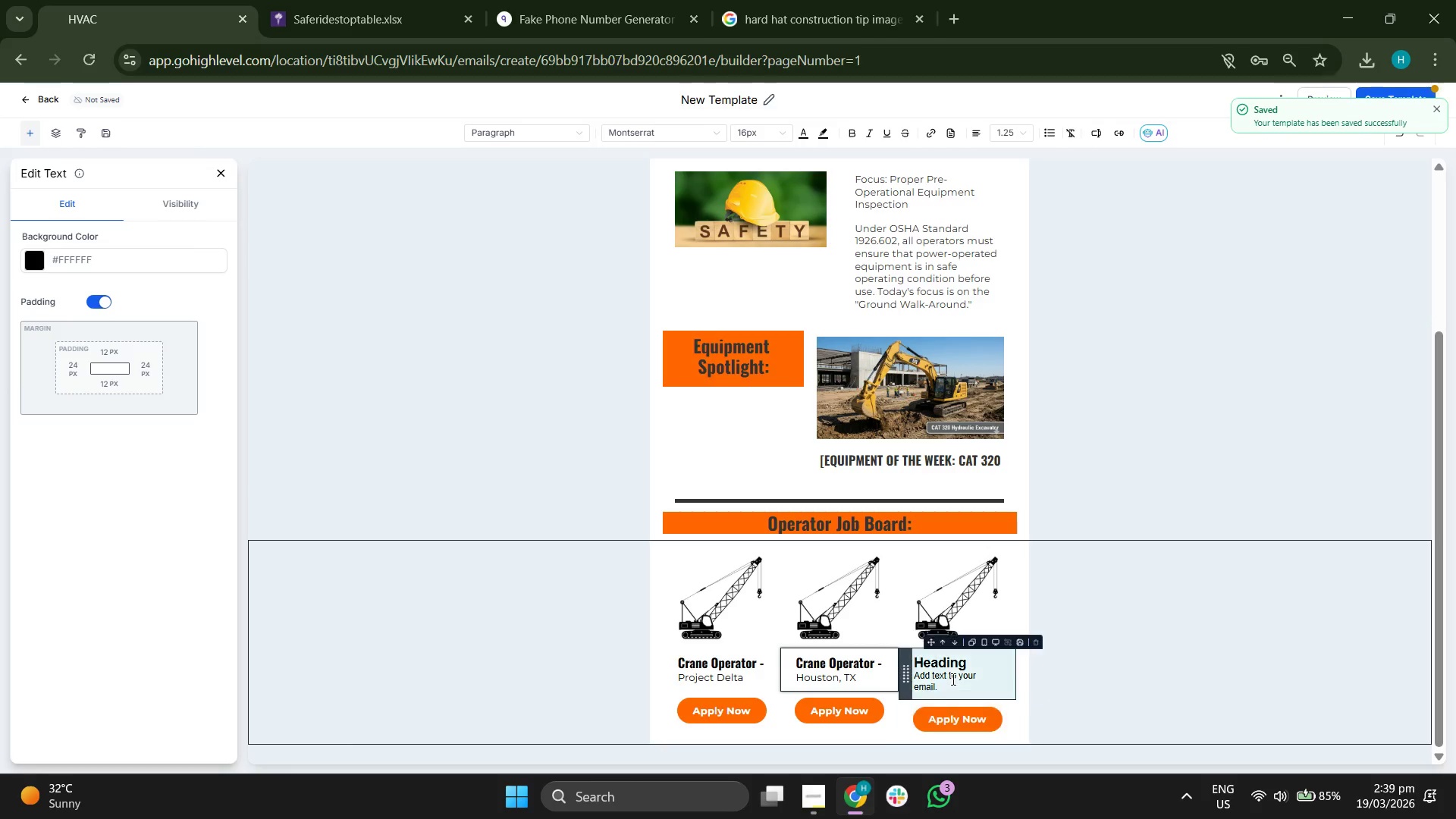 
left_click([954, 673])
 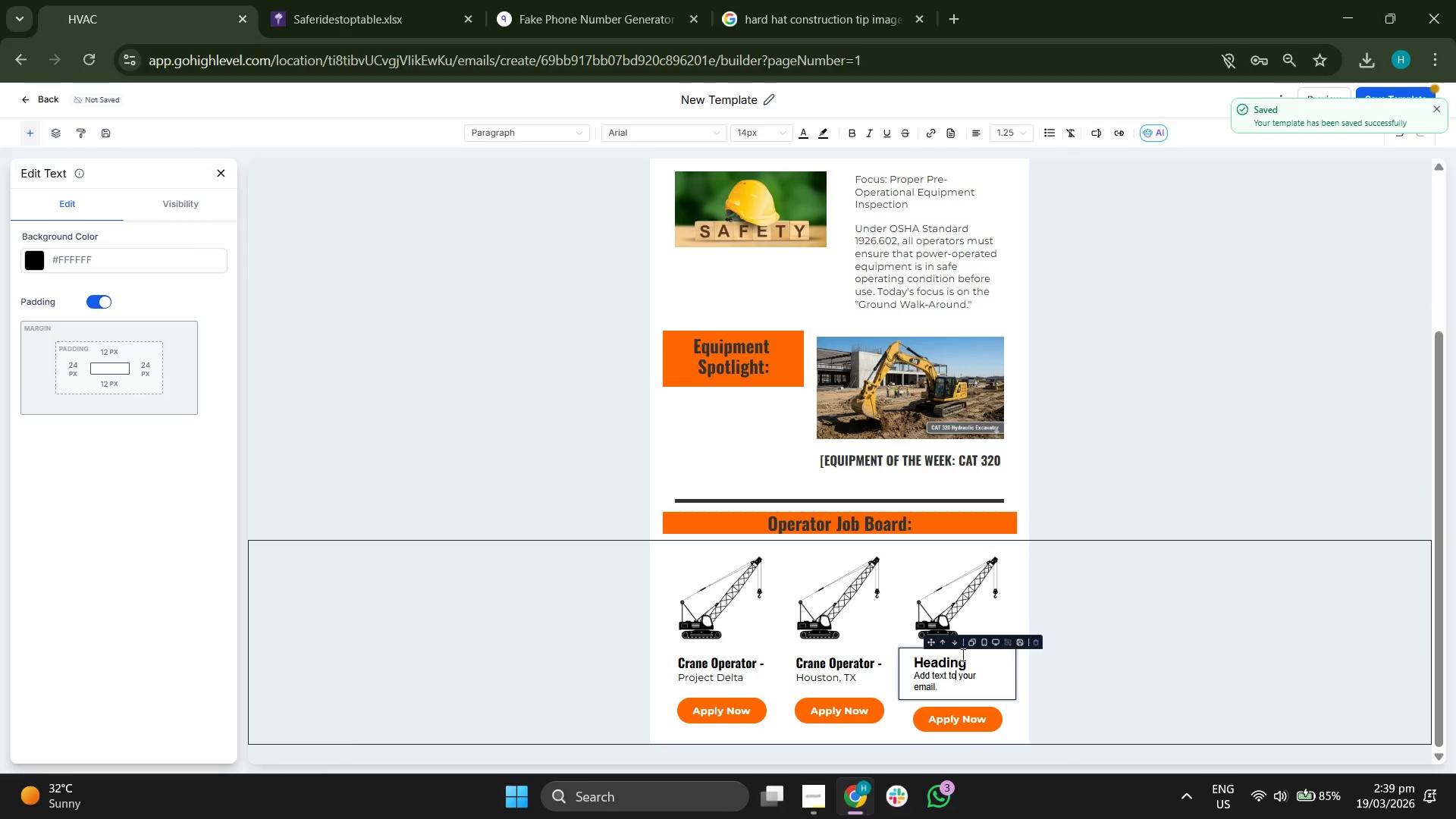 
double_click([981, 653])
 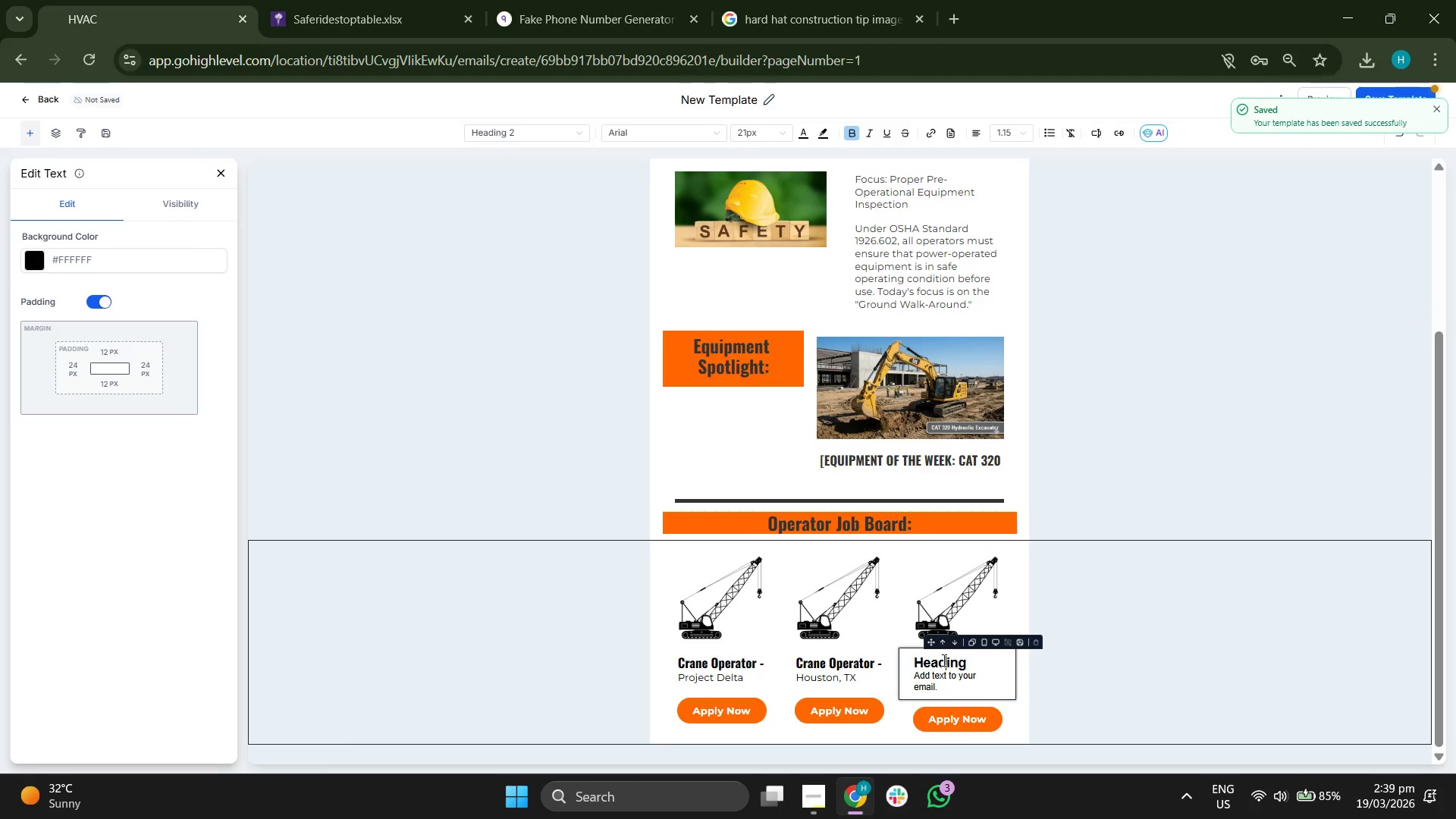 
double_click([943, 660])
 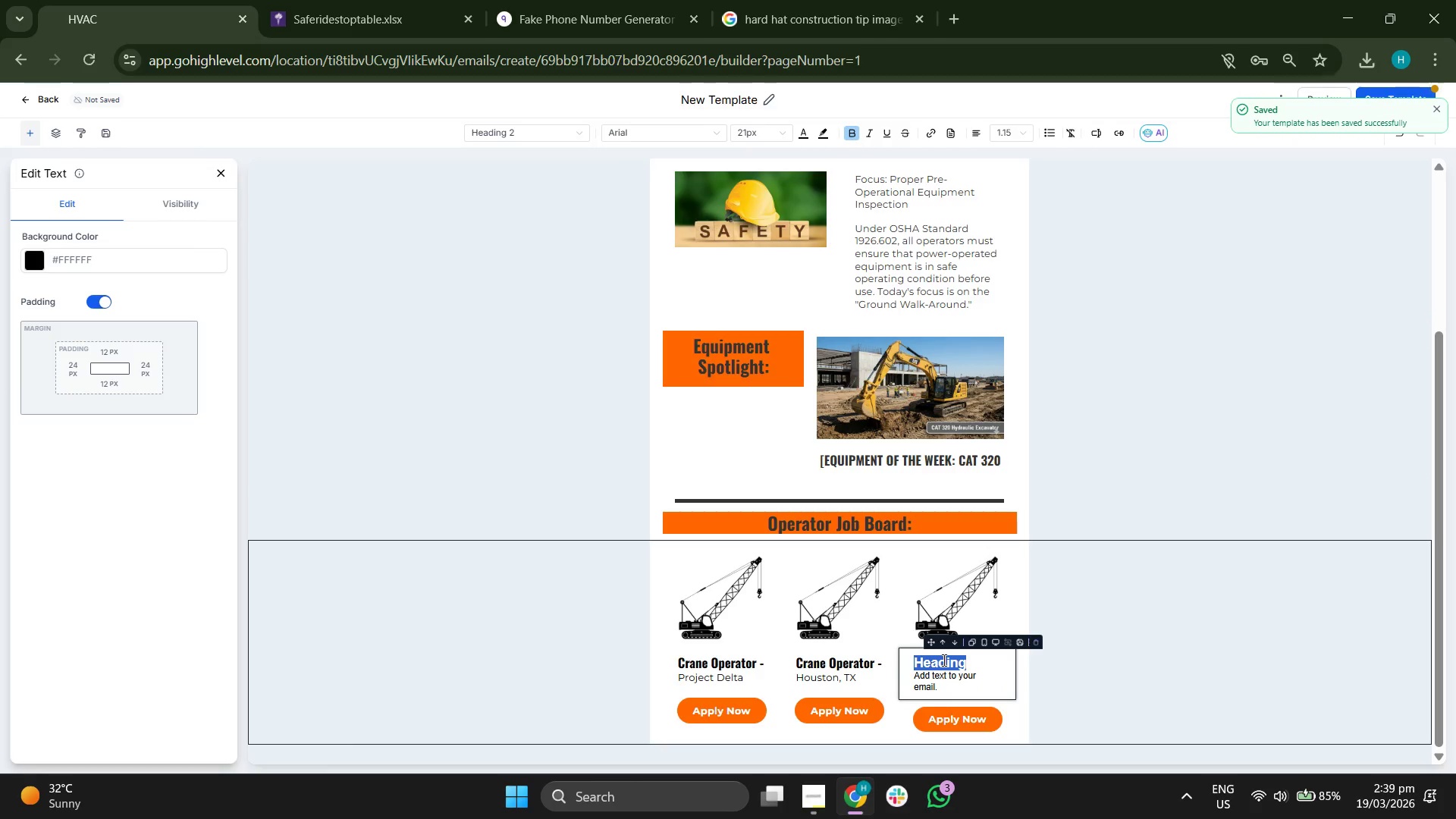 
key(Backspace)
 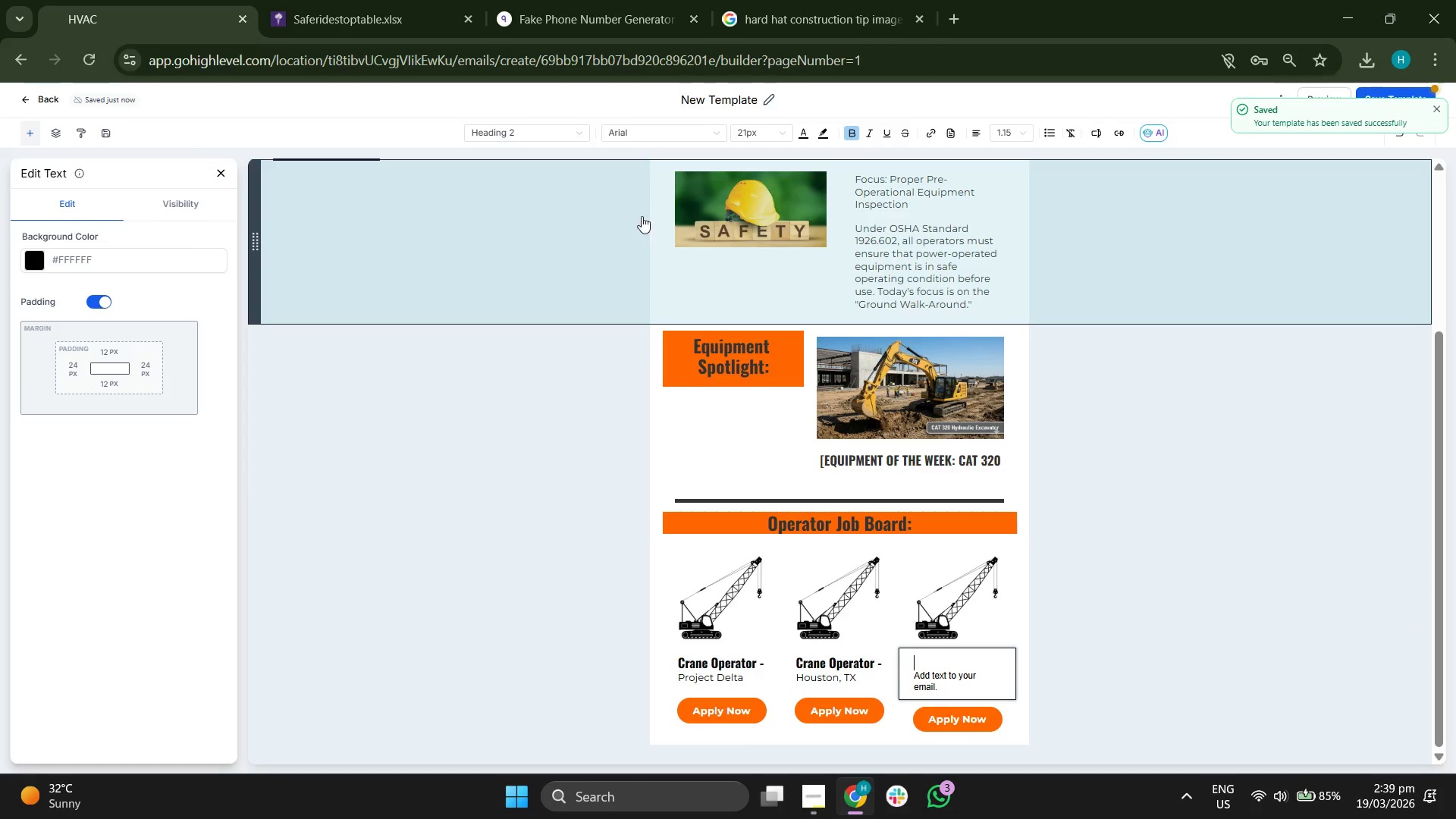 
left_click([645, 129])
 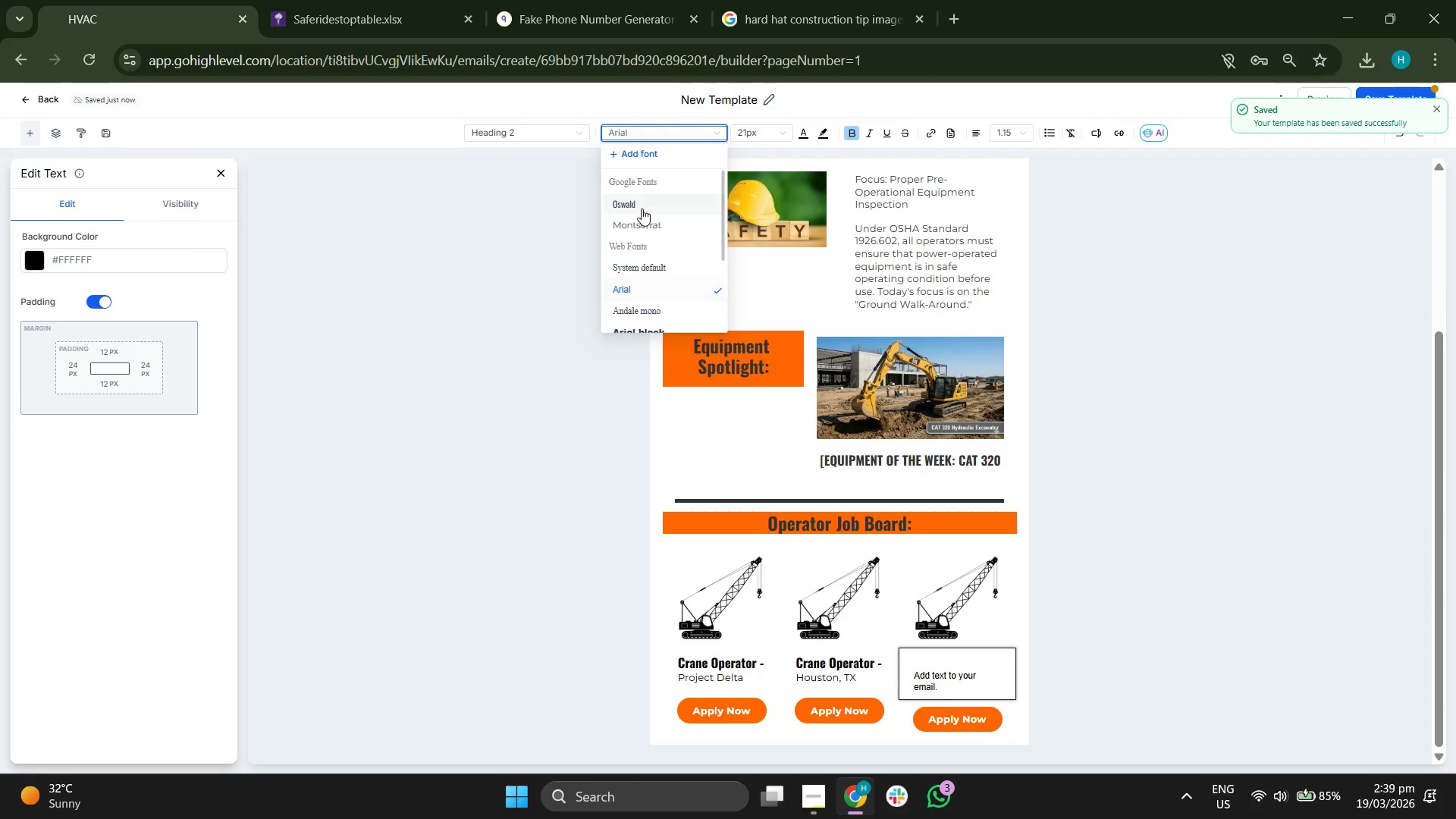 
left_click([642, 209])
 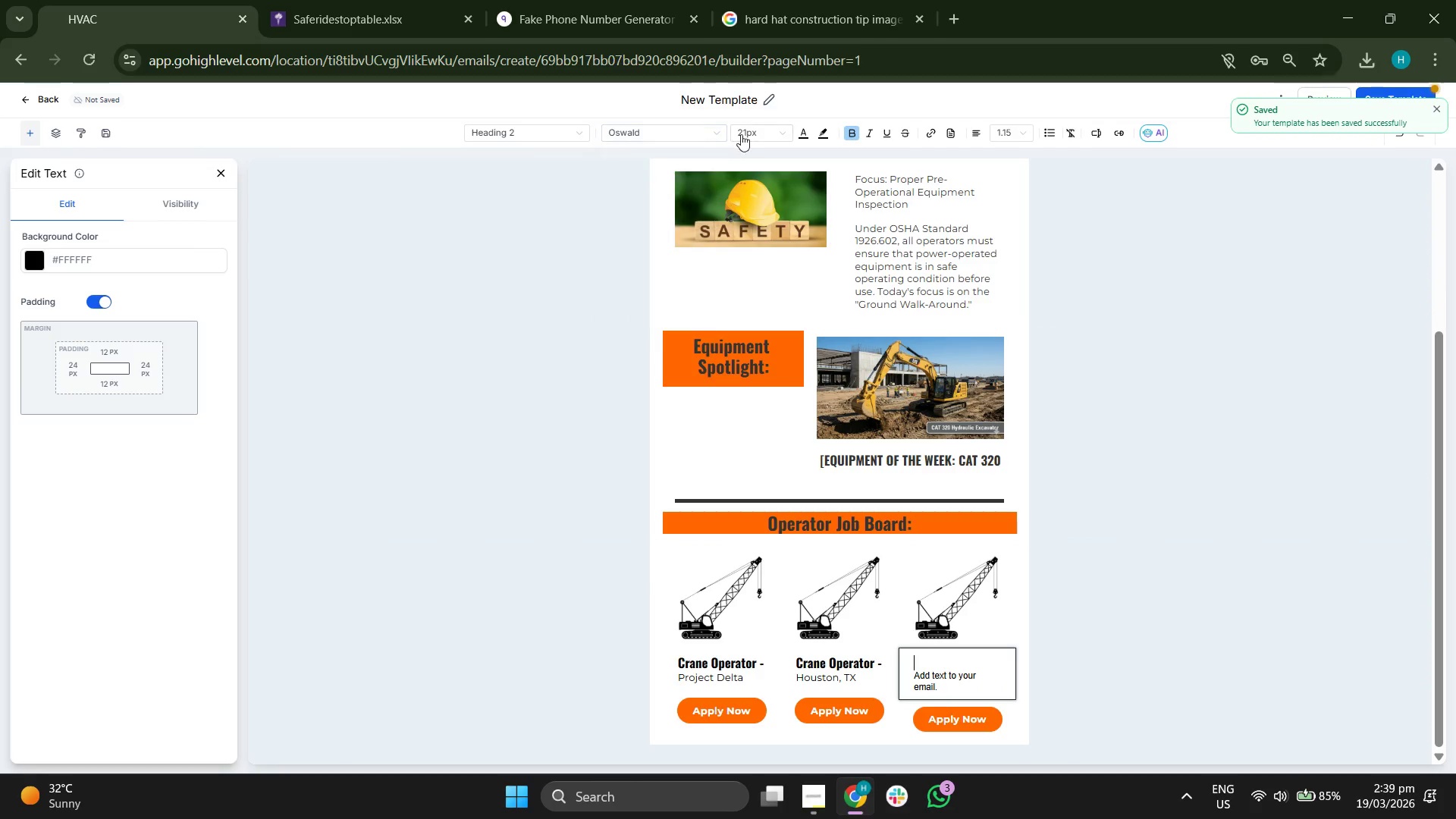 
left_click([747, 130])
 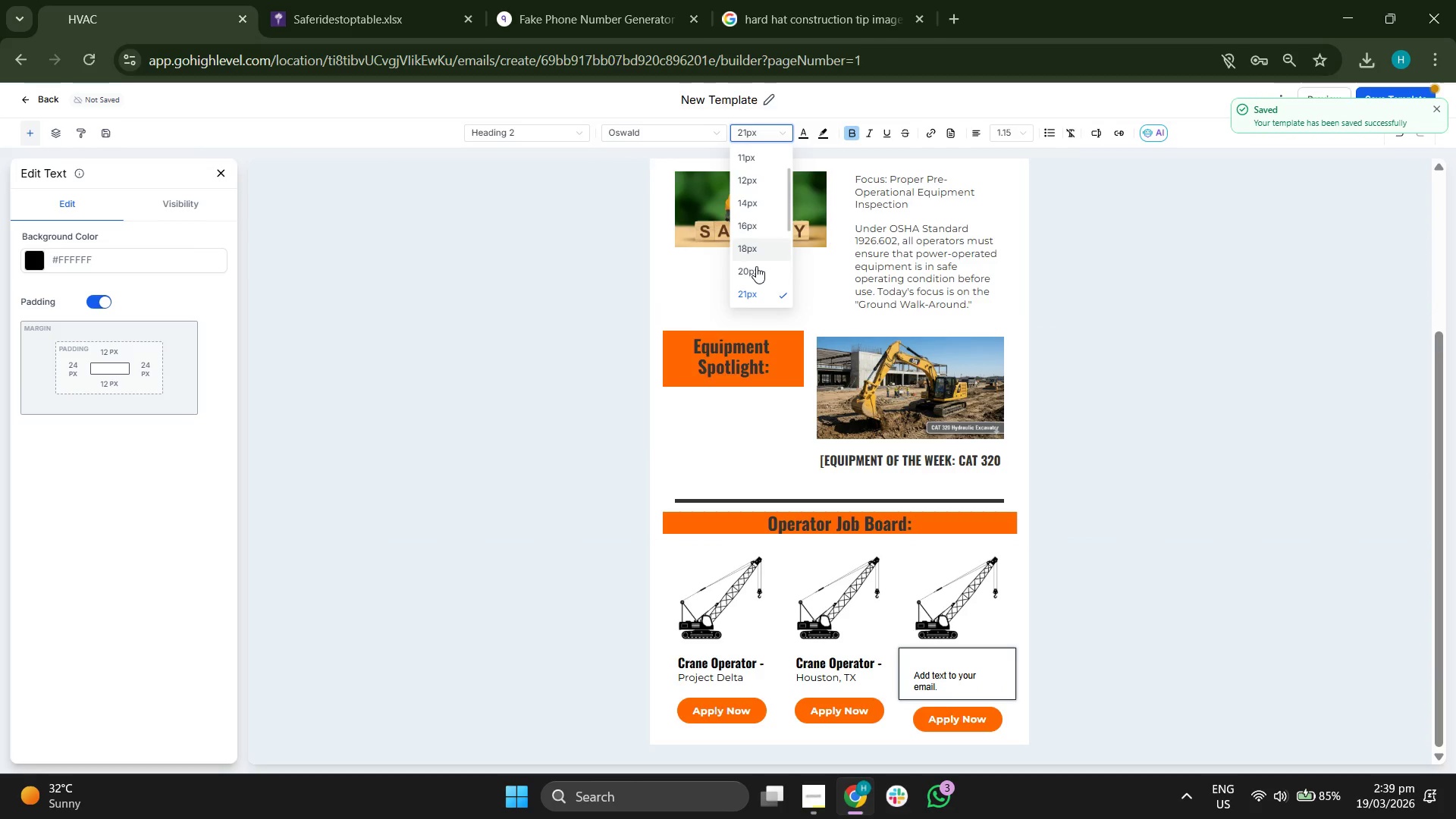 
left_click([755, 268])
 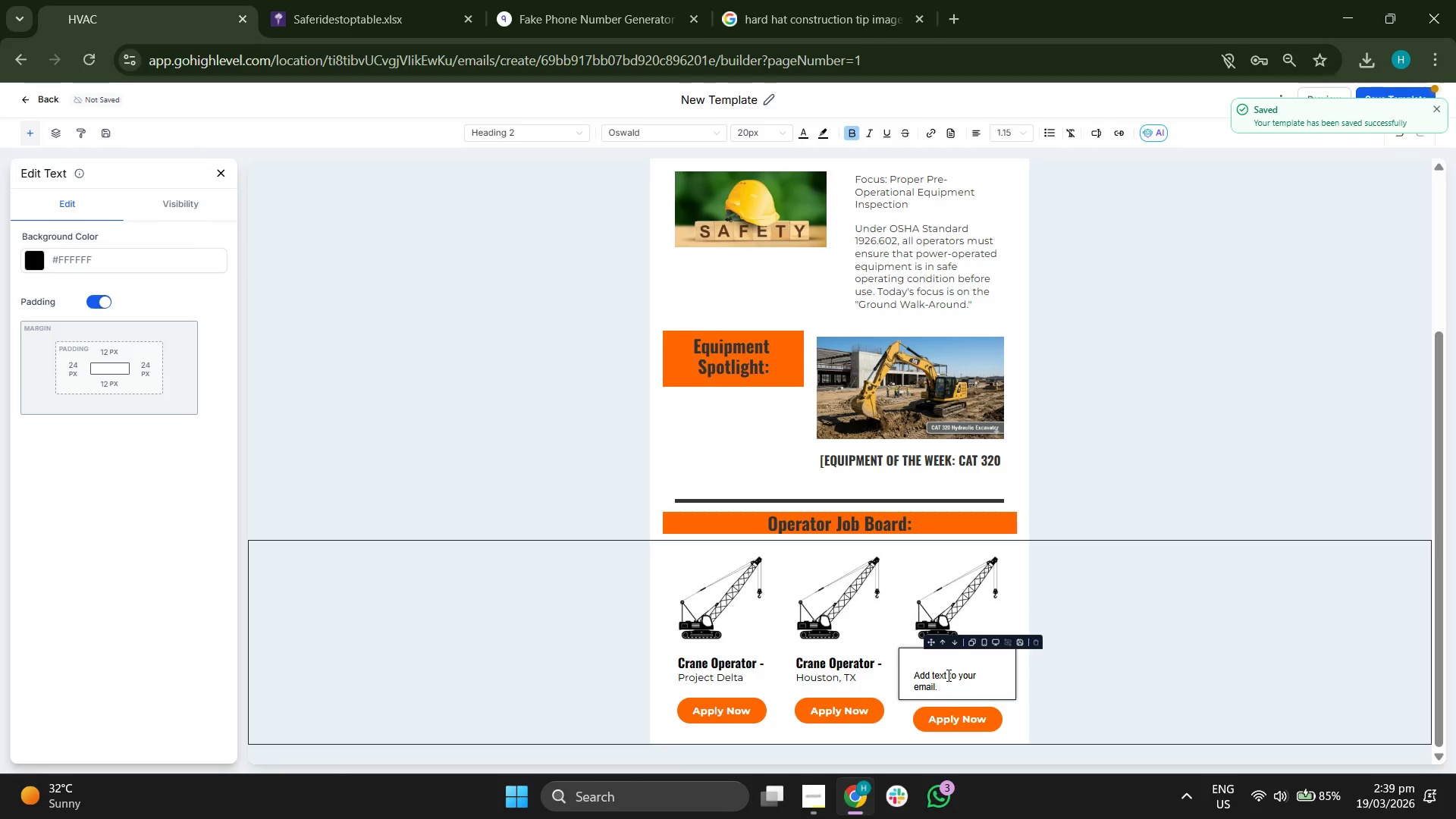 
type(Crap)
key(Backspace)
type(ne Operator -)
 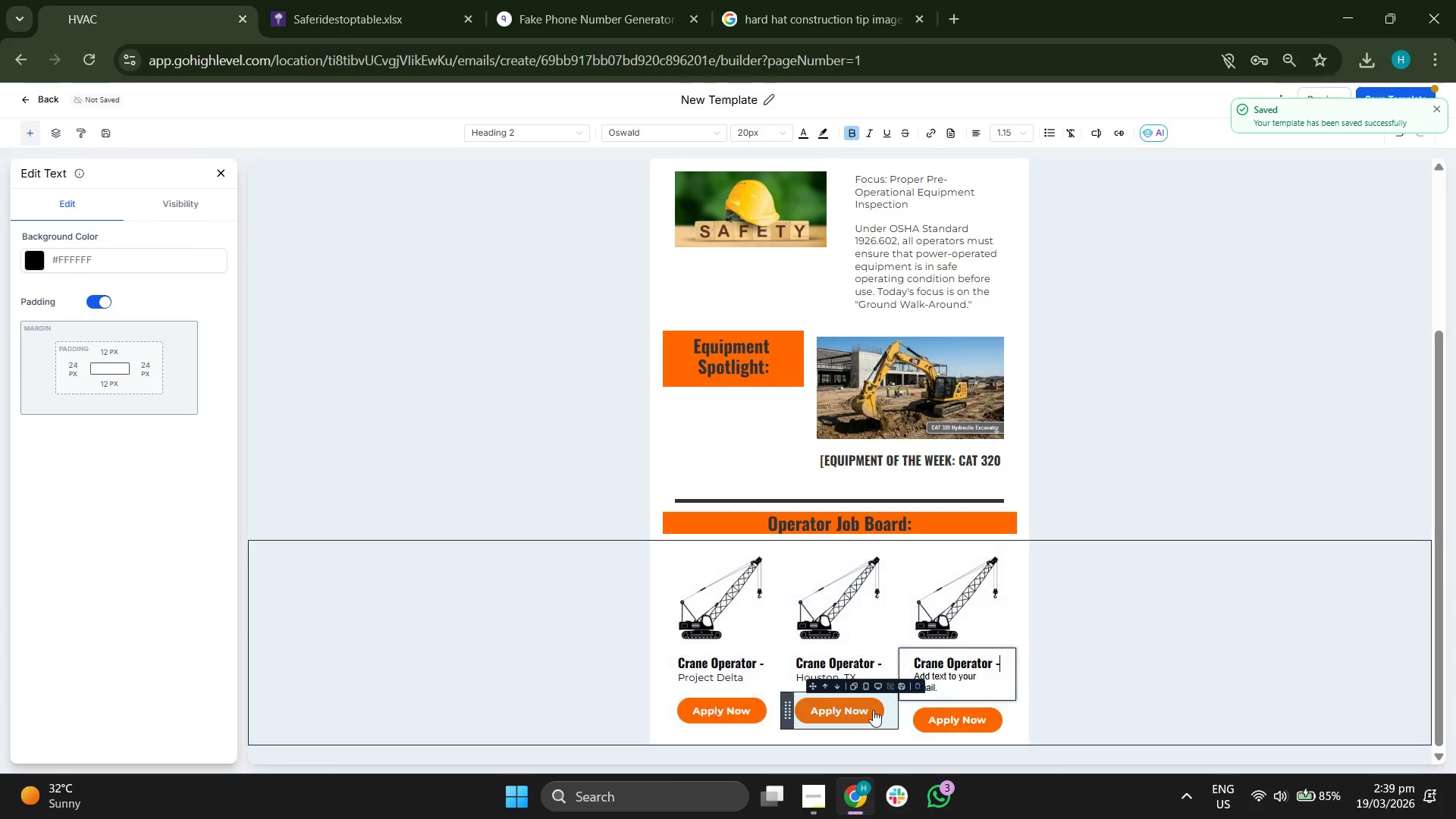 
left_click([824, 676])
 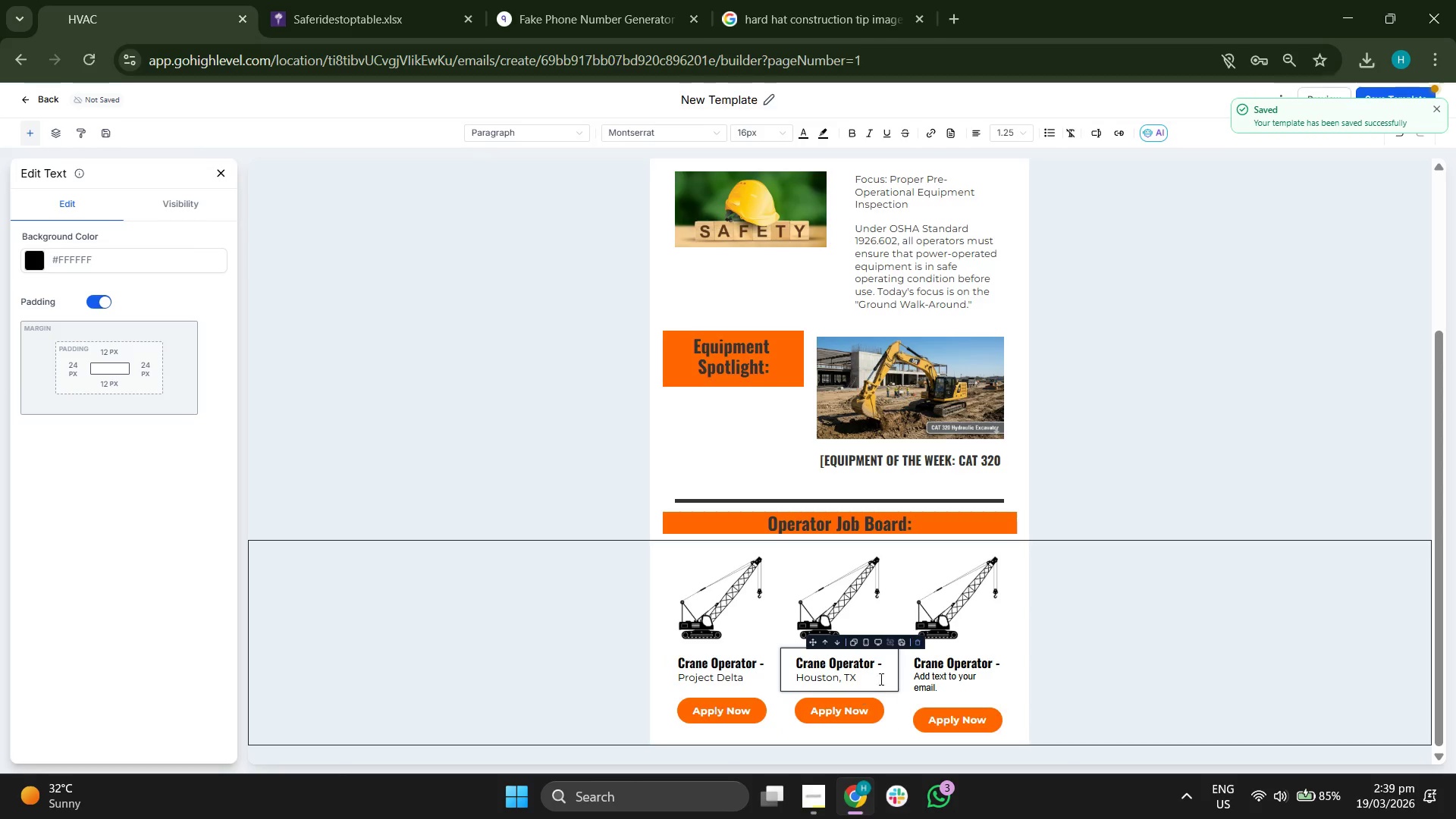 
left_click([803, 677])
 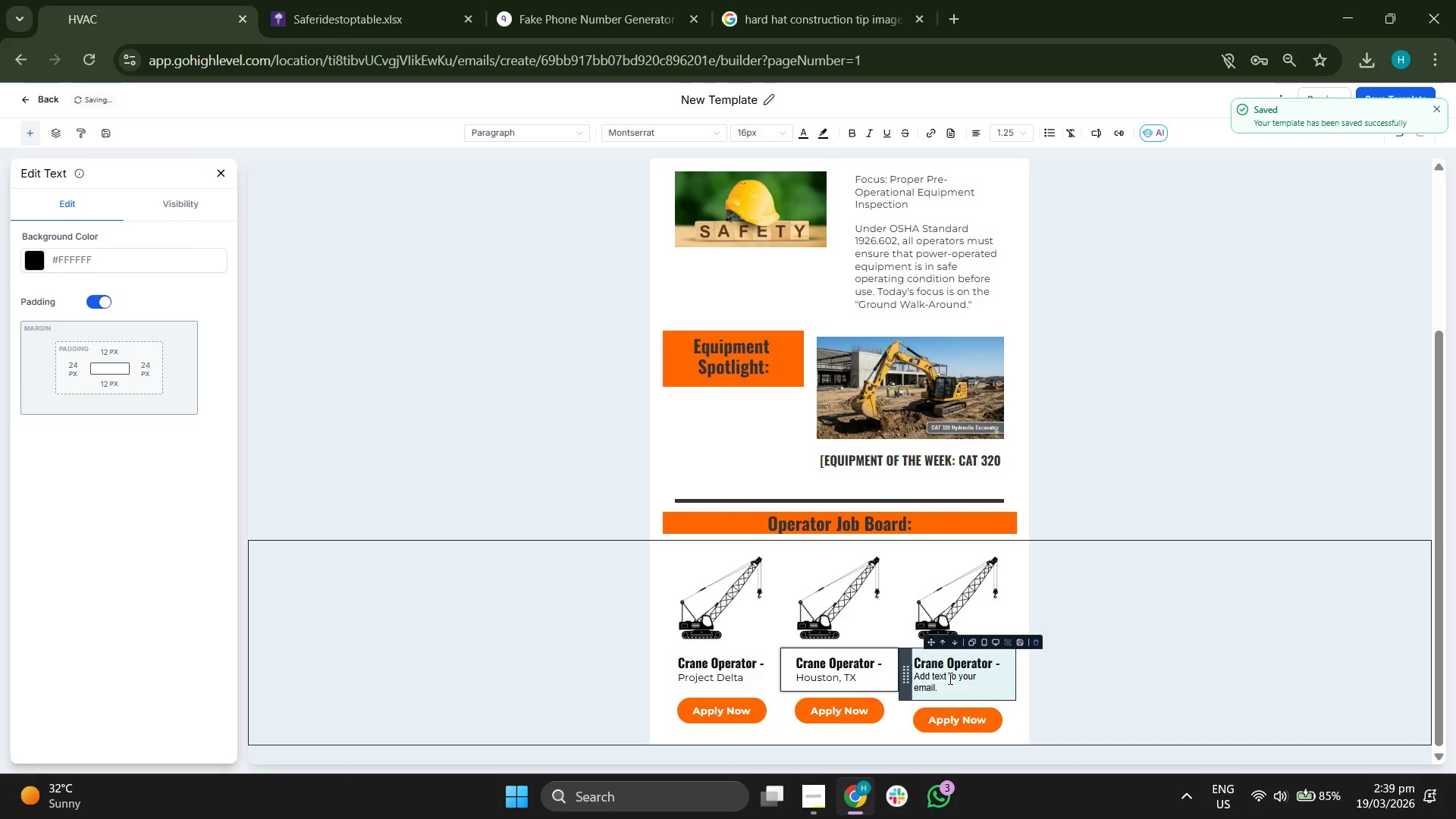 
key(ArrowLeft)
 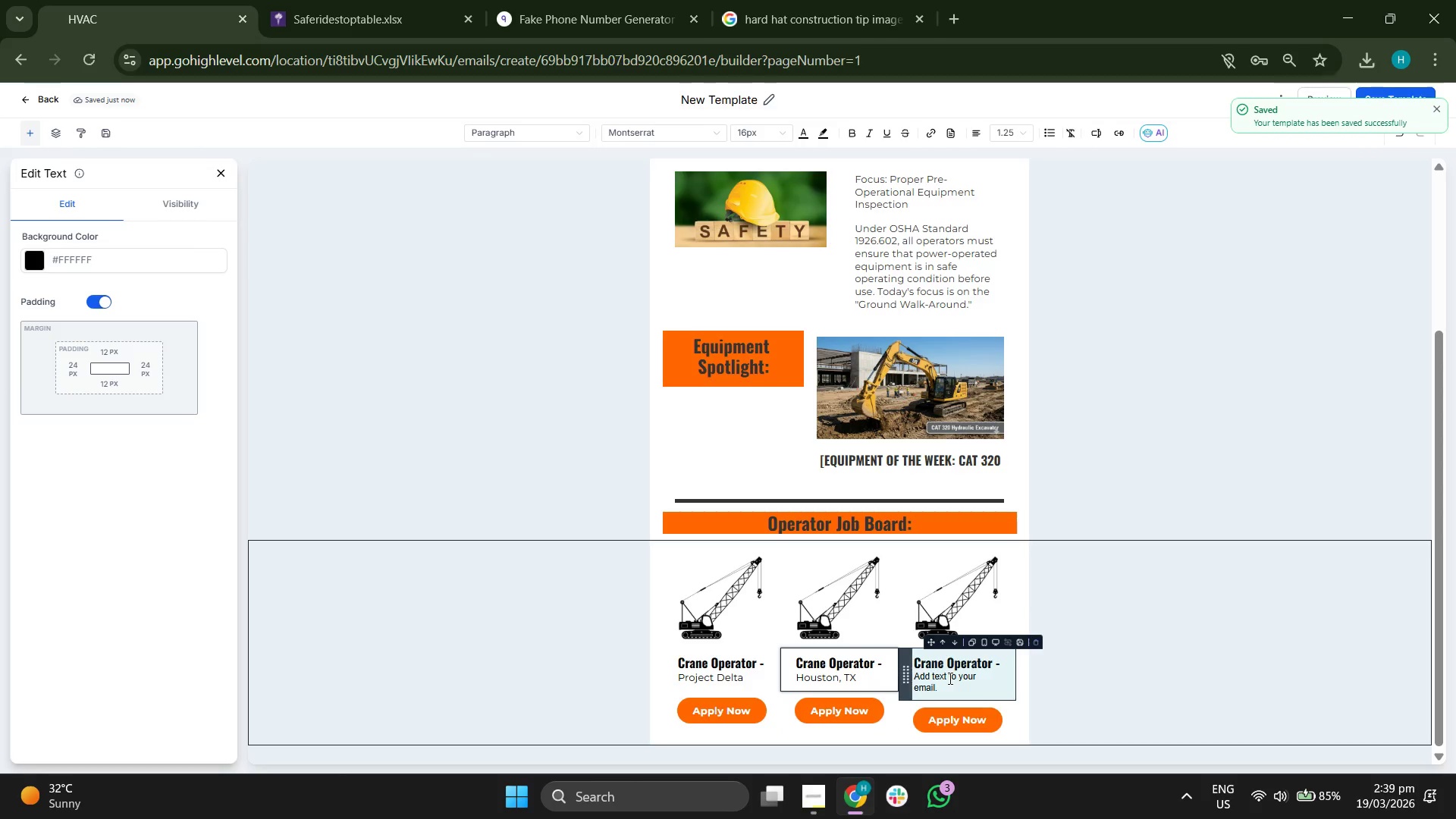 
type(Project Air )
 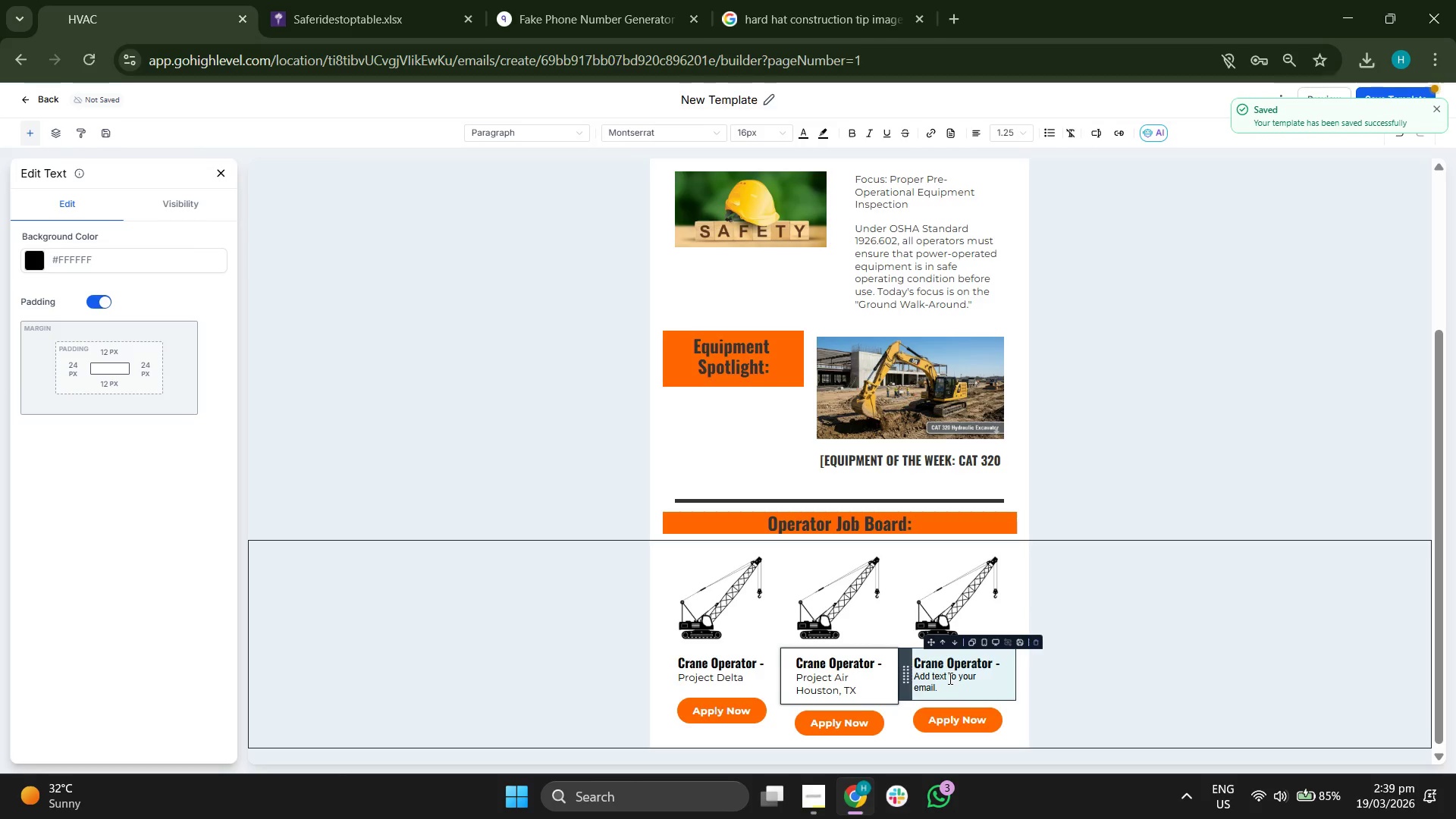 
left_click([845, 670])
 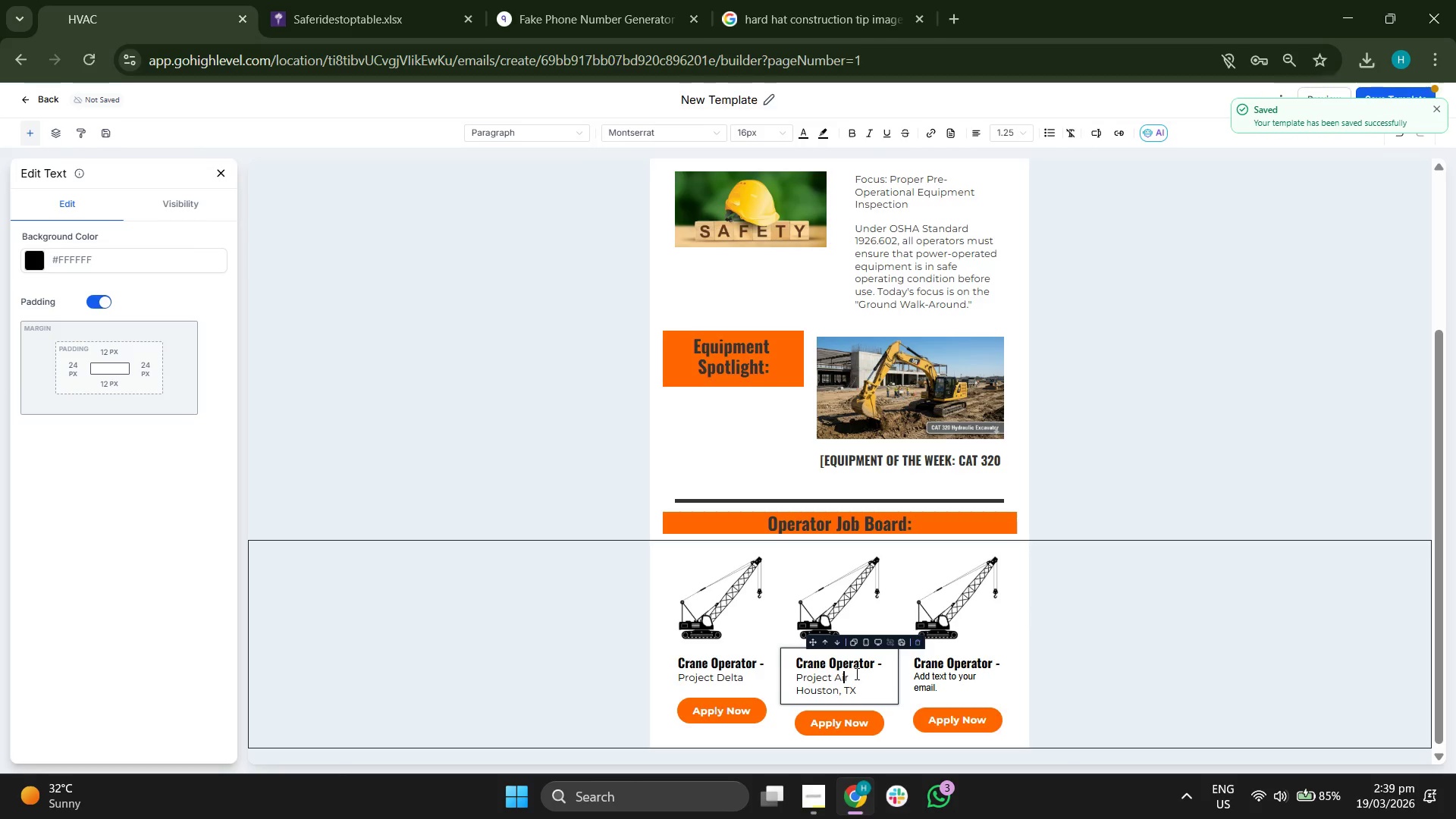 
left_click_drag(start_coordinate=[855, 673], to_coordinate=[796, 674])
 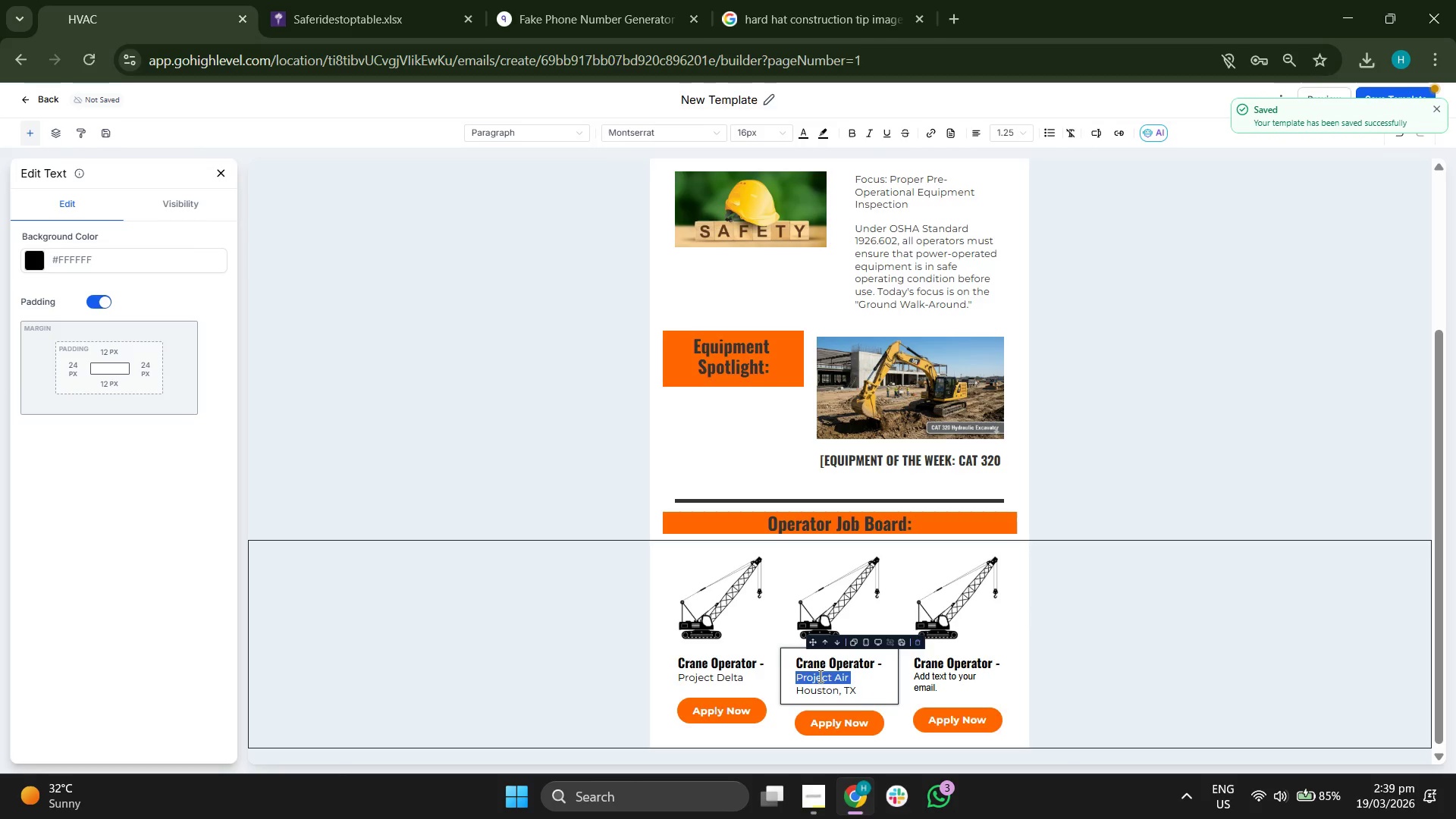 
key(Control+ControlLeft)
 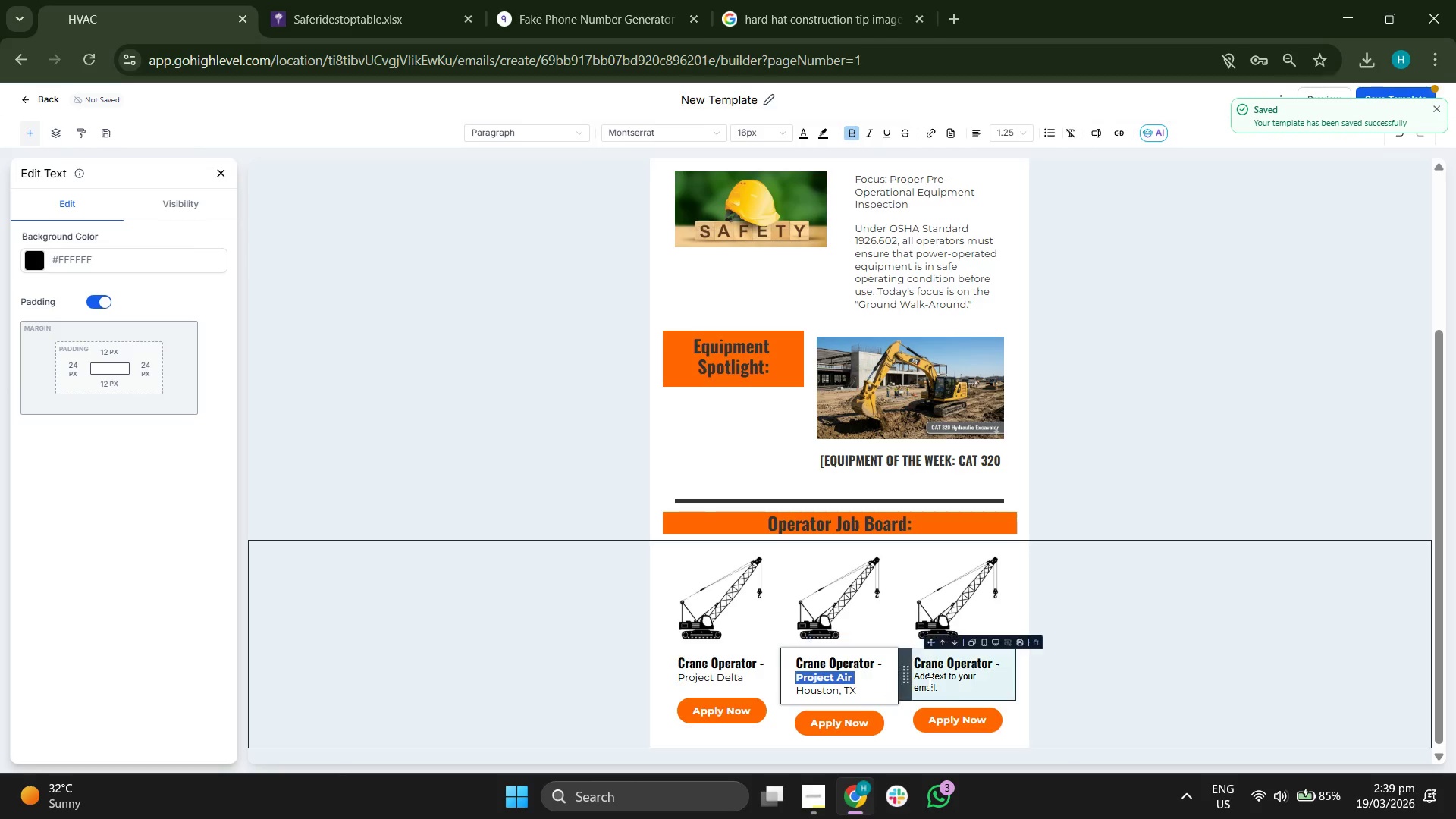 
key(Control+B)
 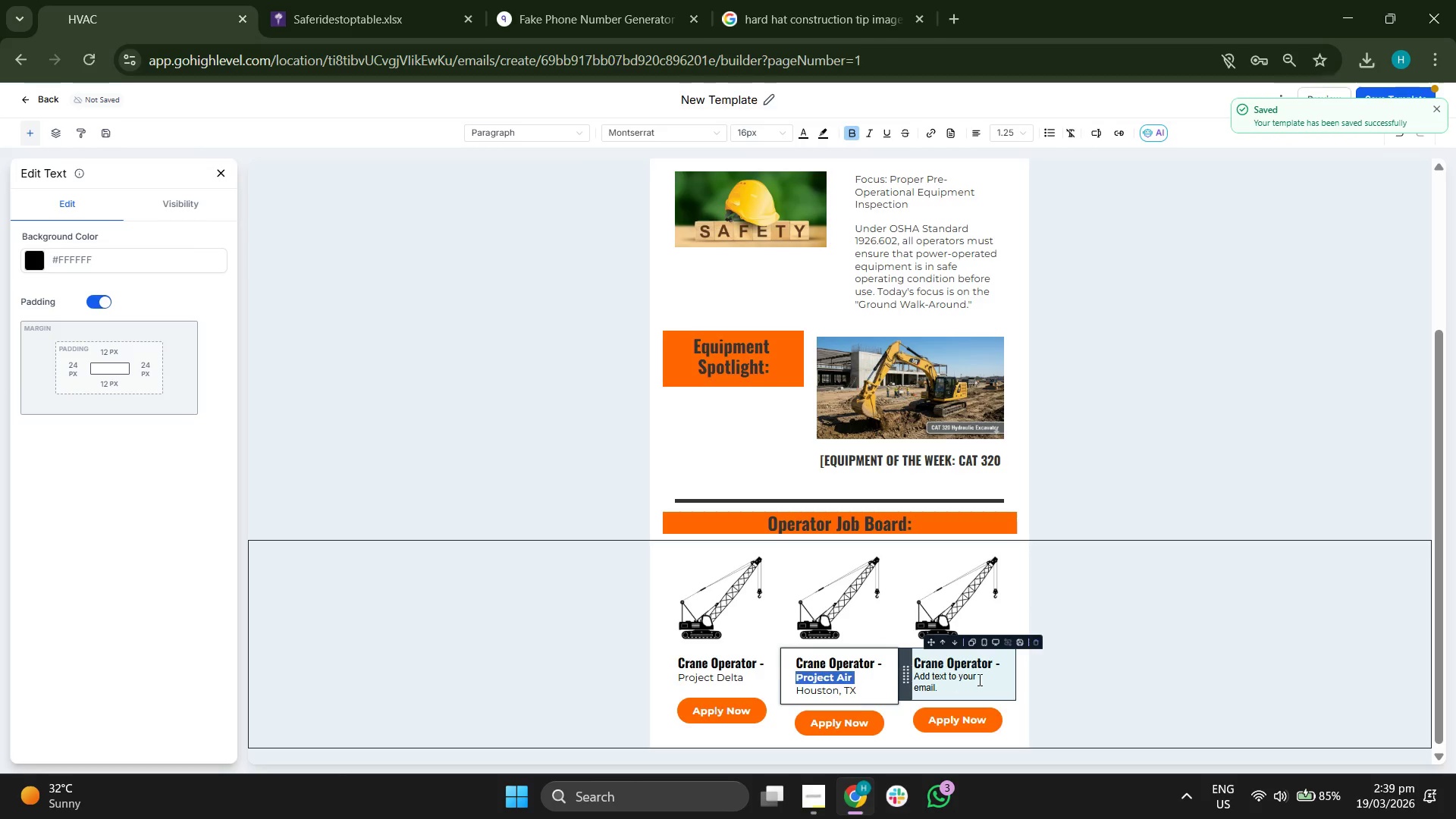 
left_click([978, 679])
 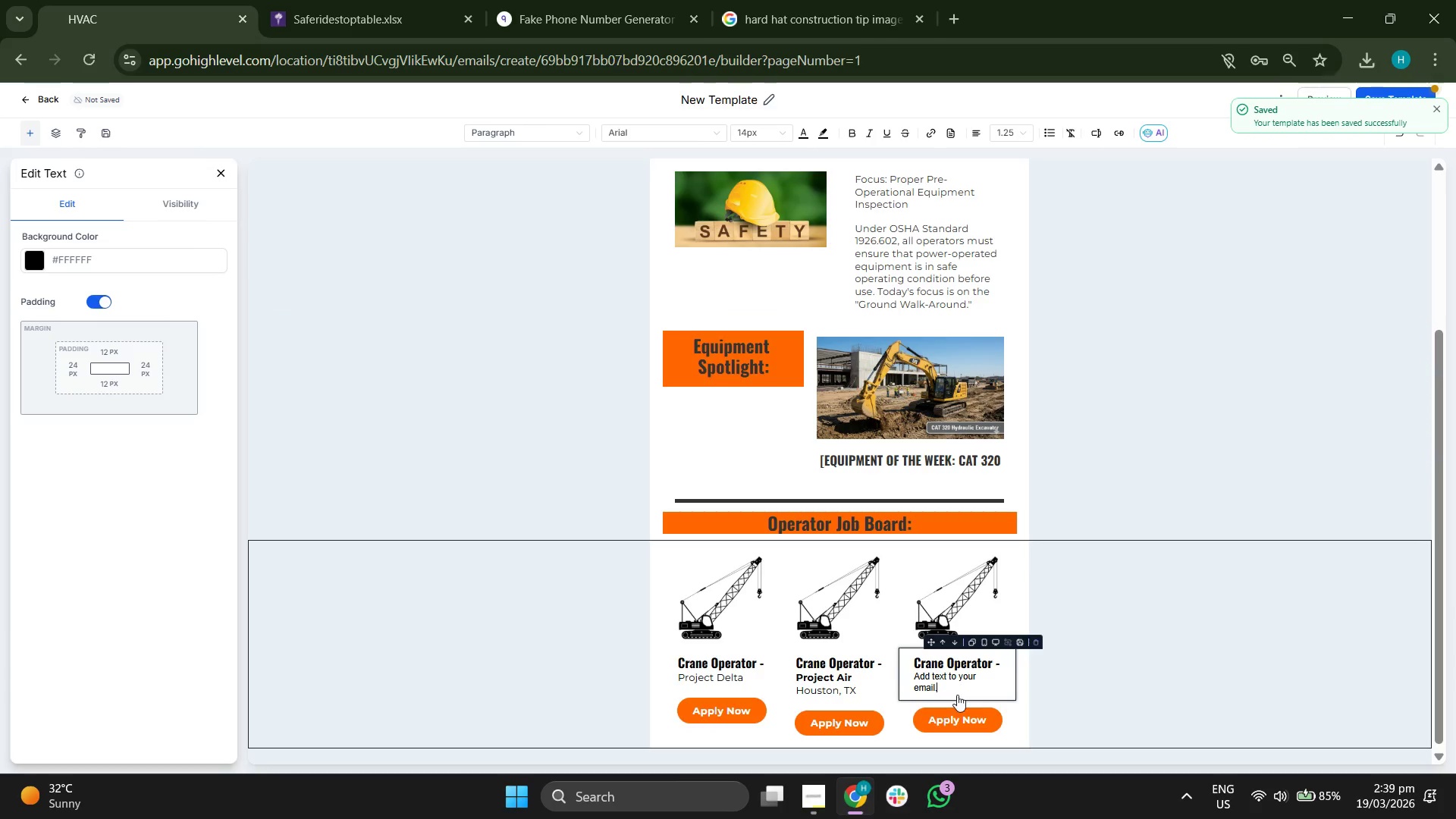 
key(Backspace)
 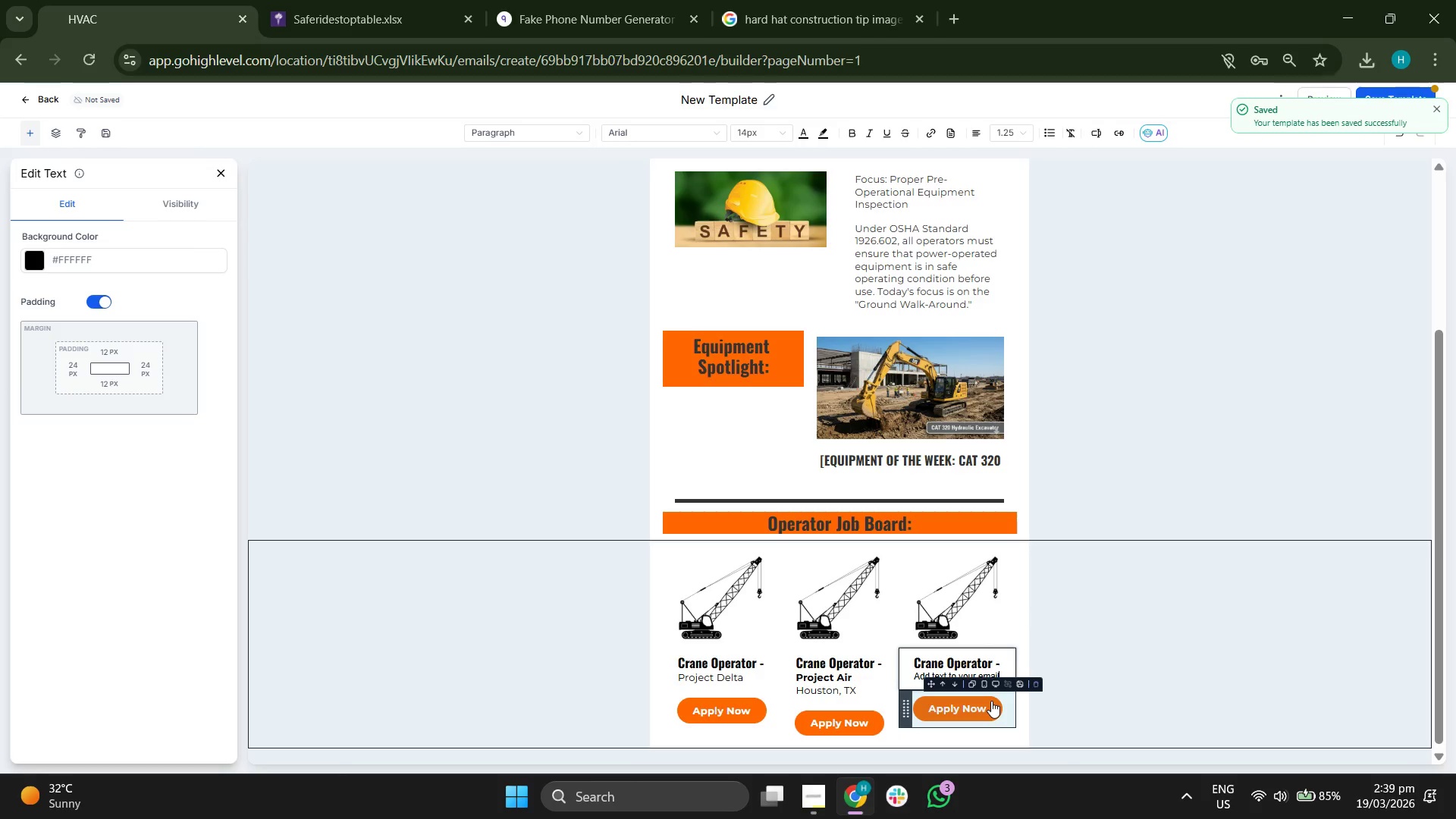 
key(Backspace)
 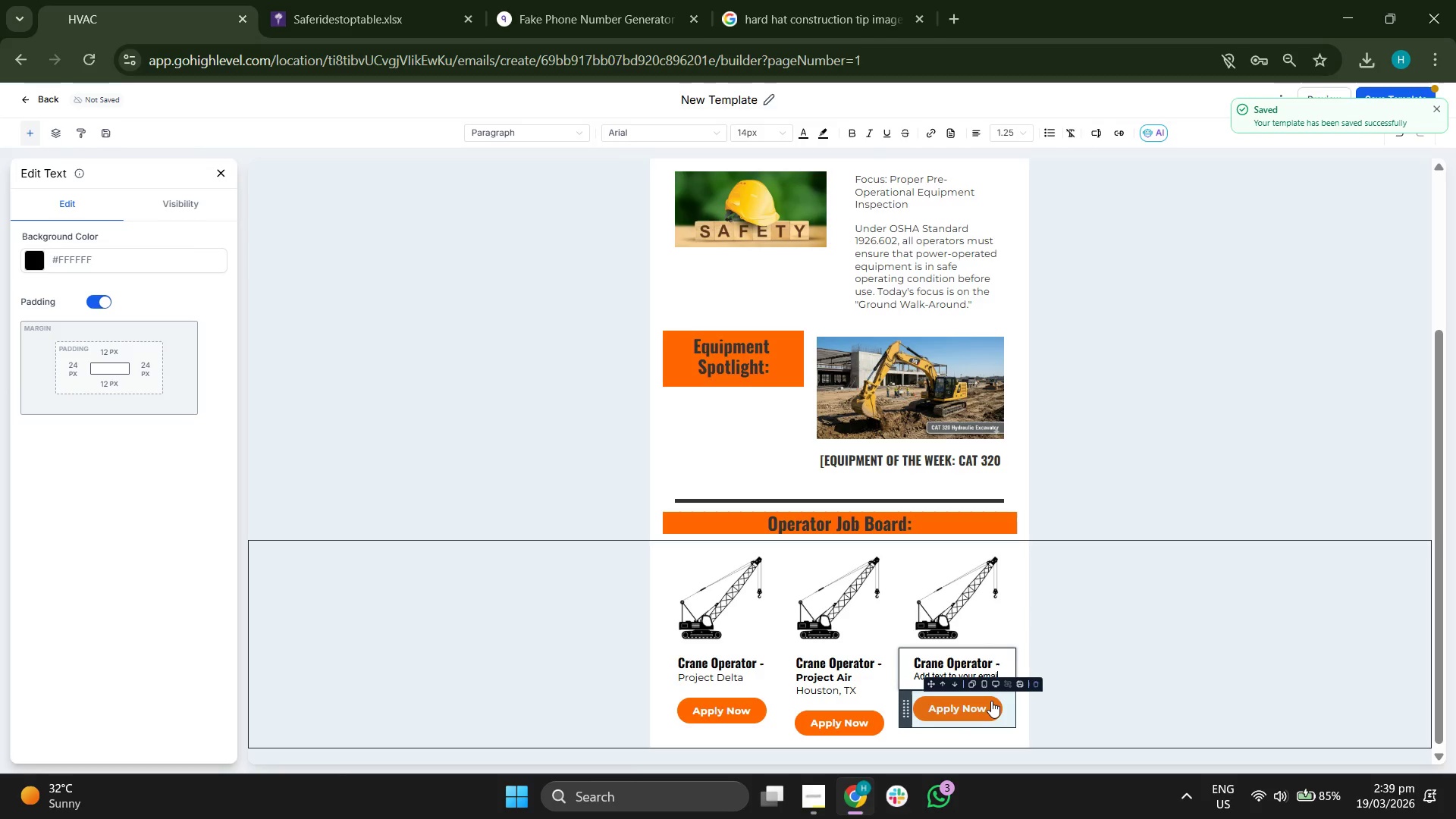 
key(Backspace)
 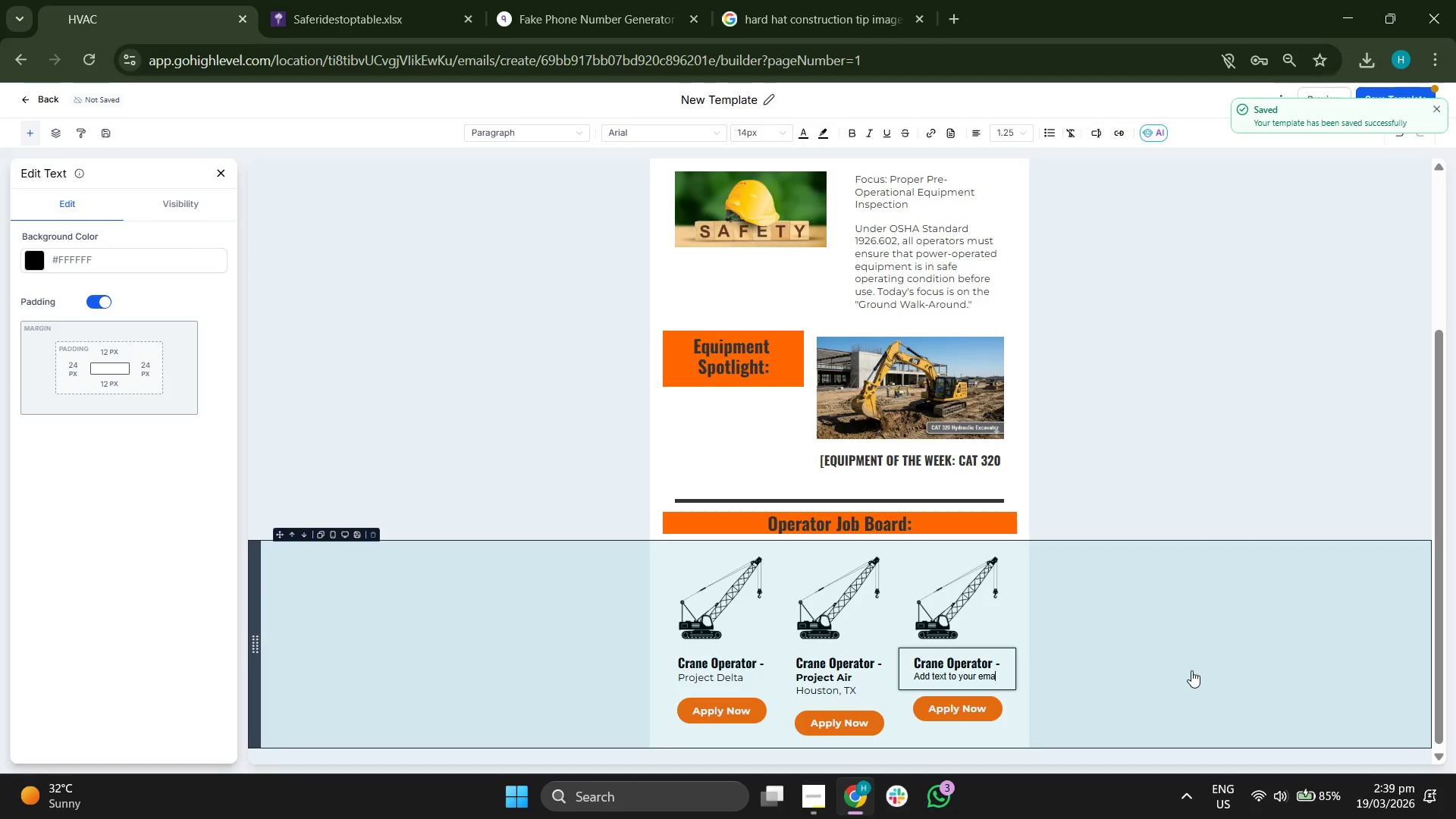 
key(Backspace)
 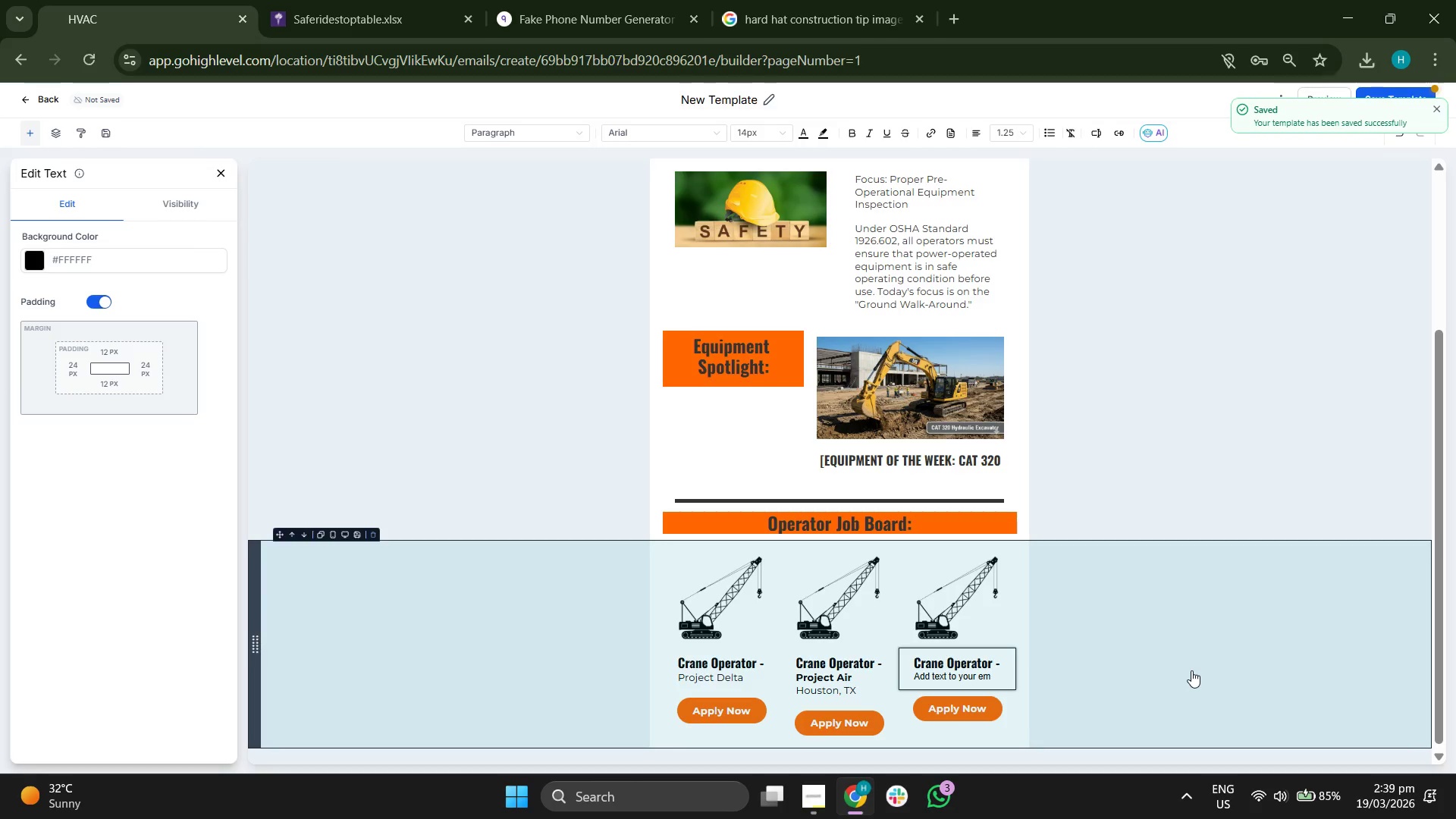 
key(Backspace)
 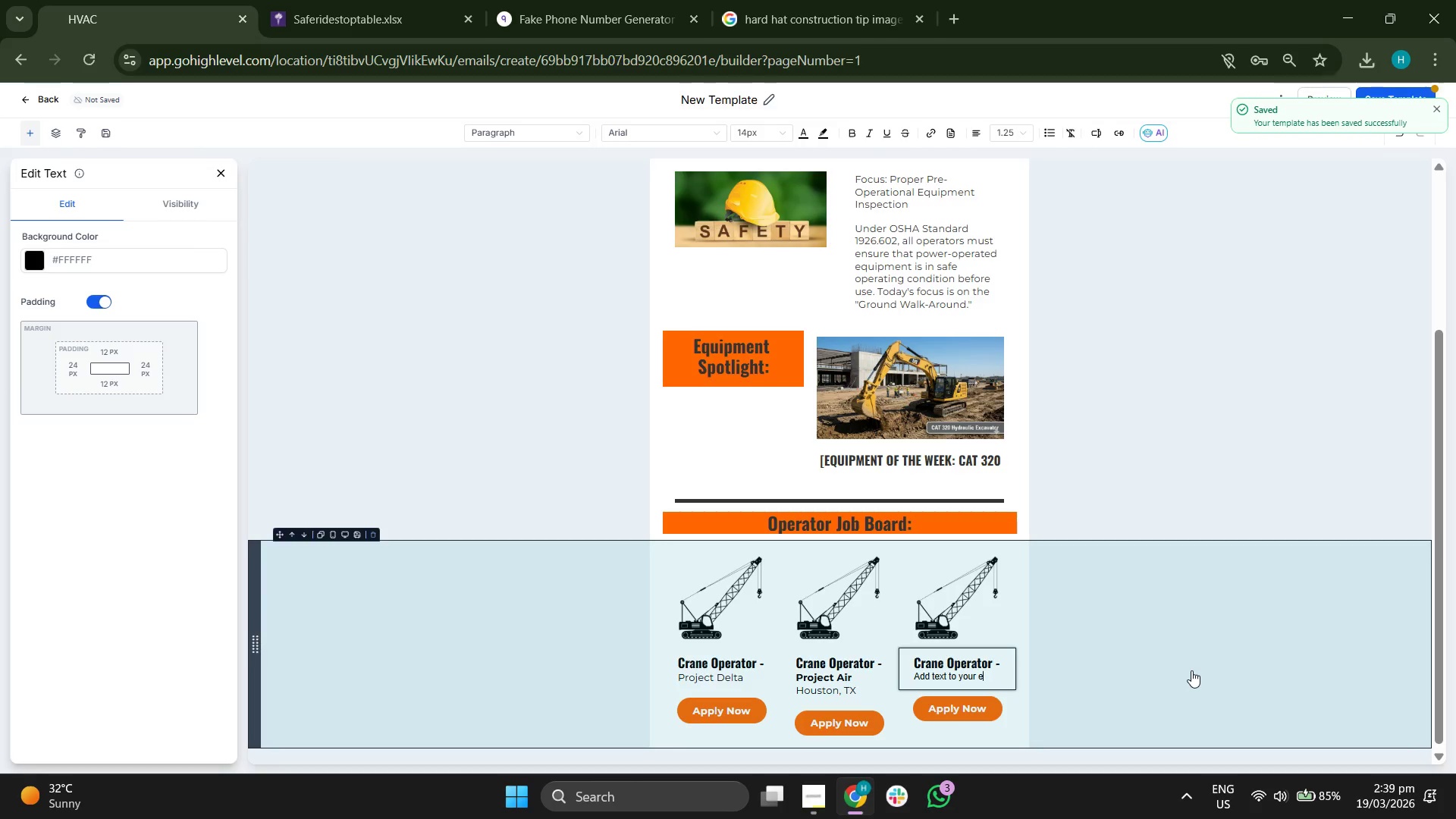 
key(Backspace)
 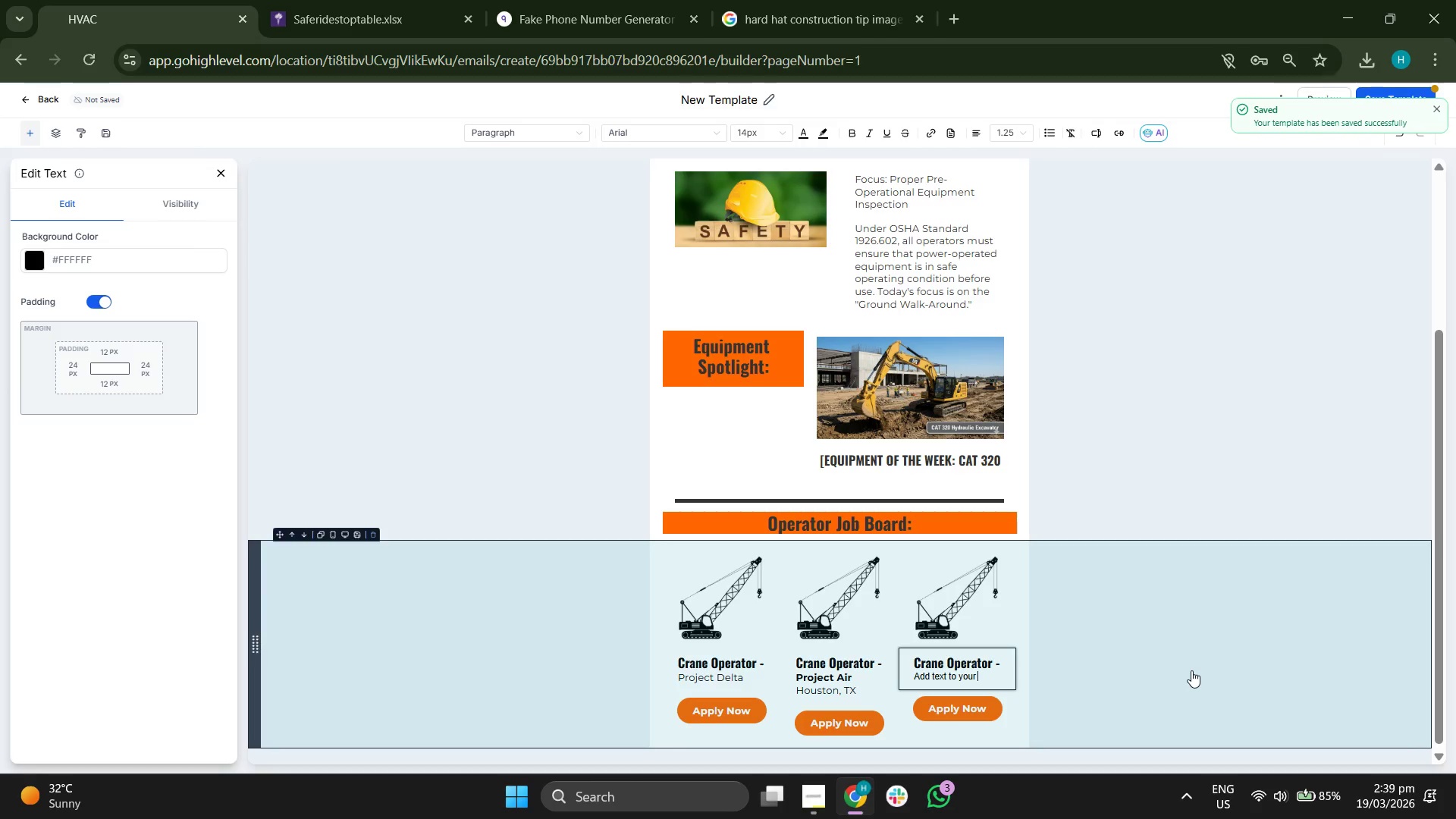 
key(Backspace)
 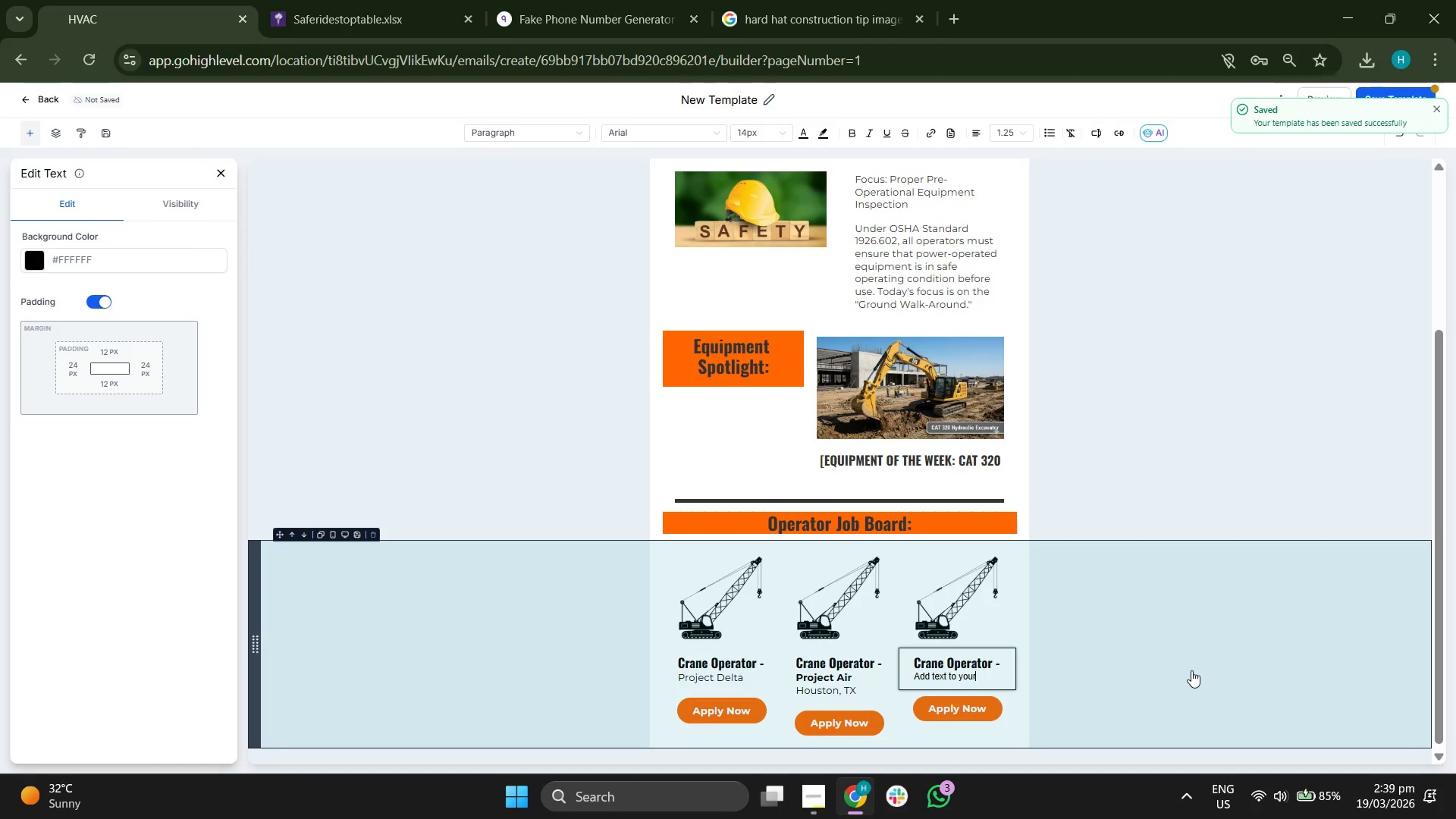 
key(Backspace)
 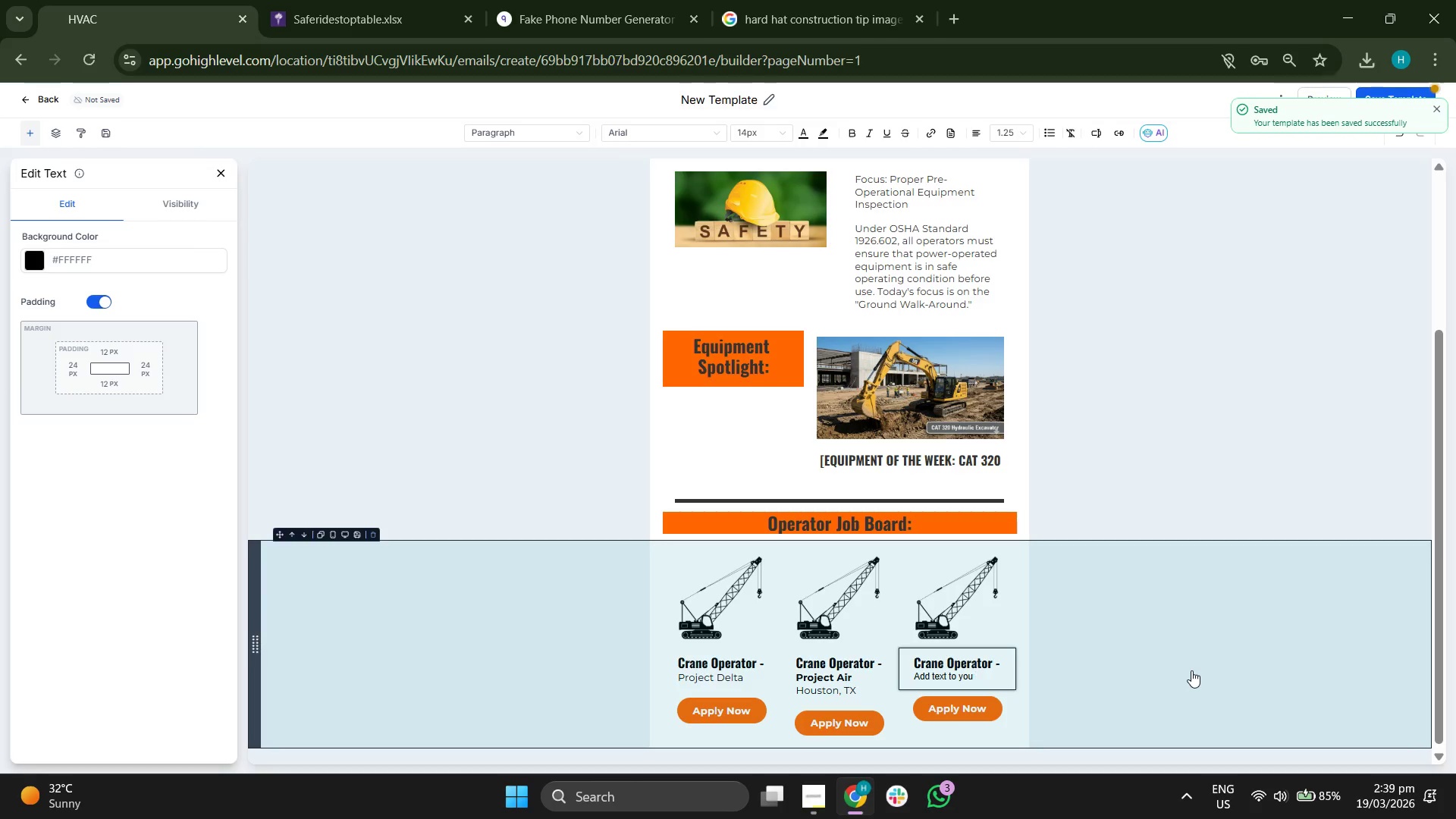 
key(Backspace)
 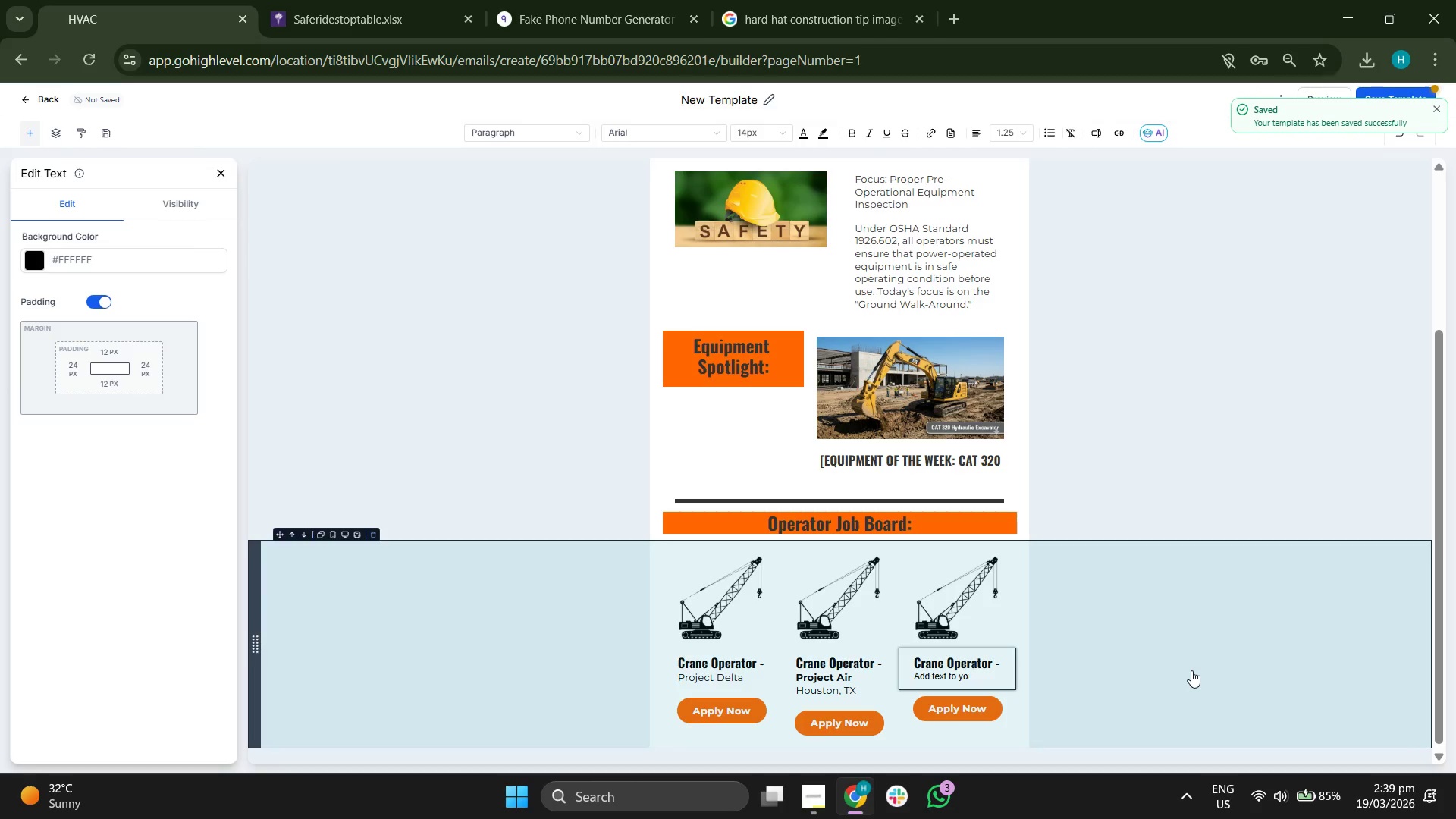 
key(Backspace)
 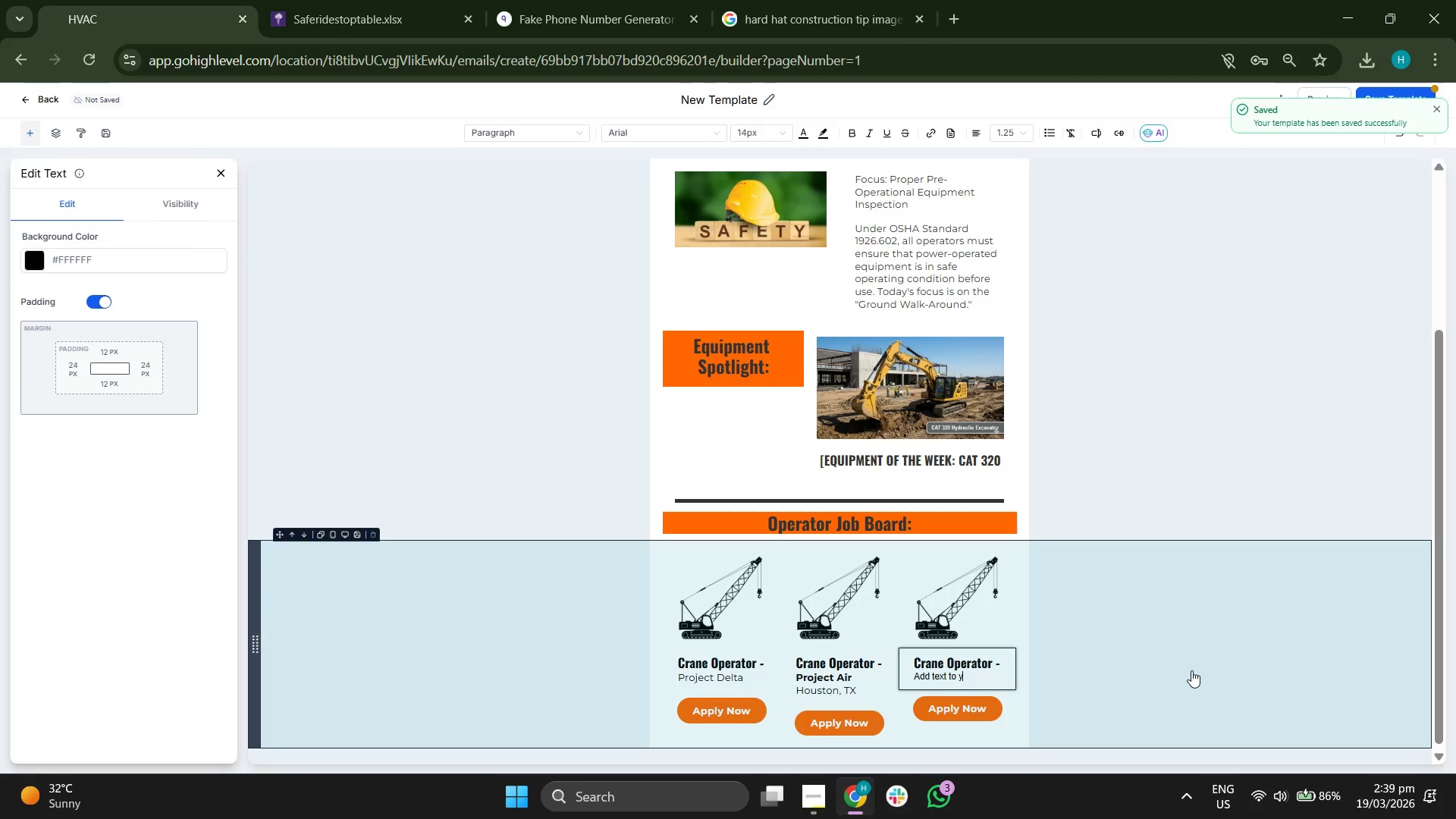 
key(Backspace)
 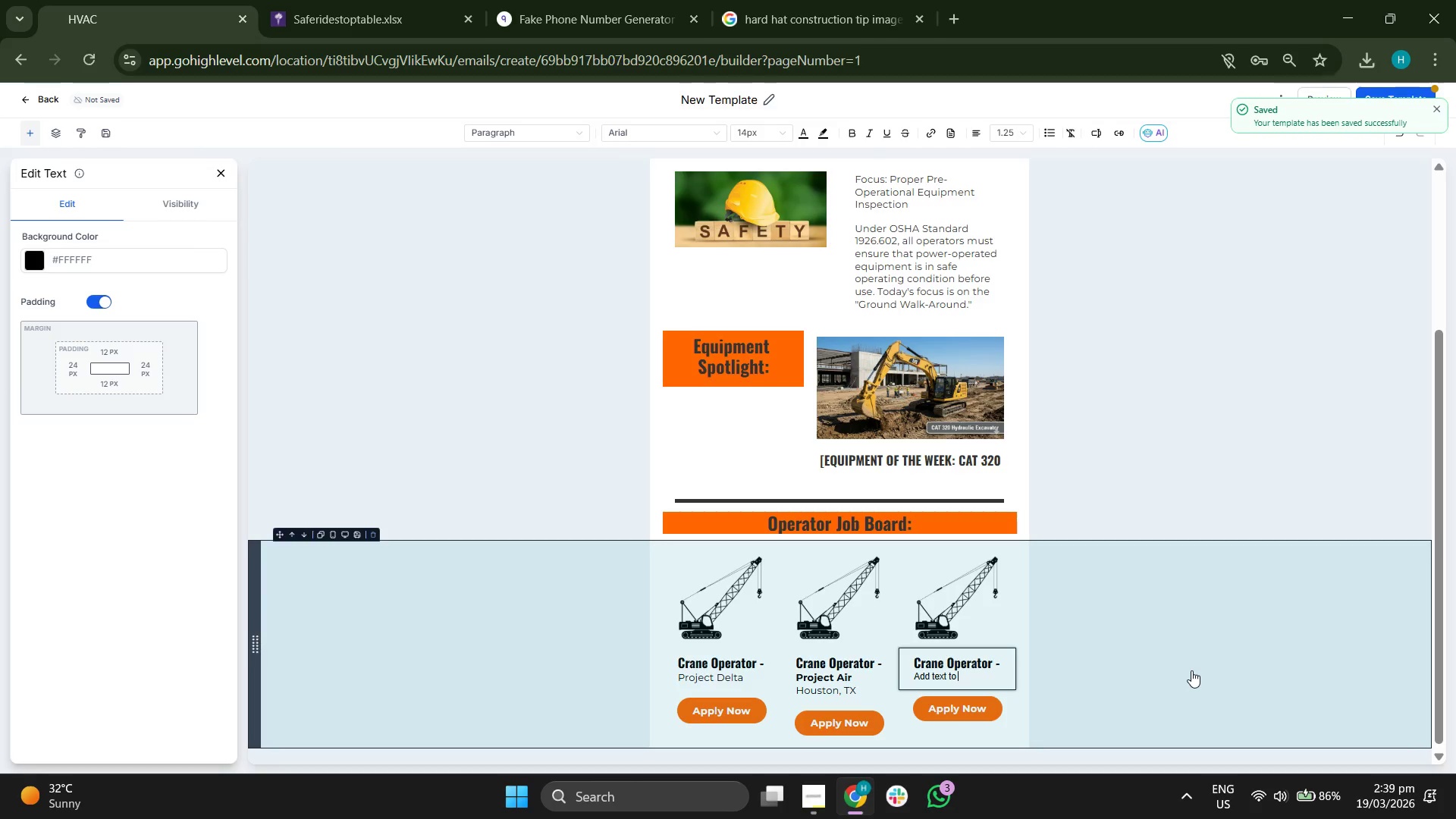 
key(Backspace)
 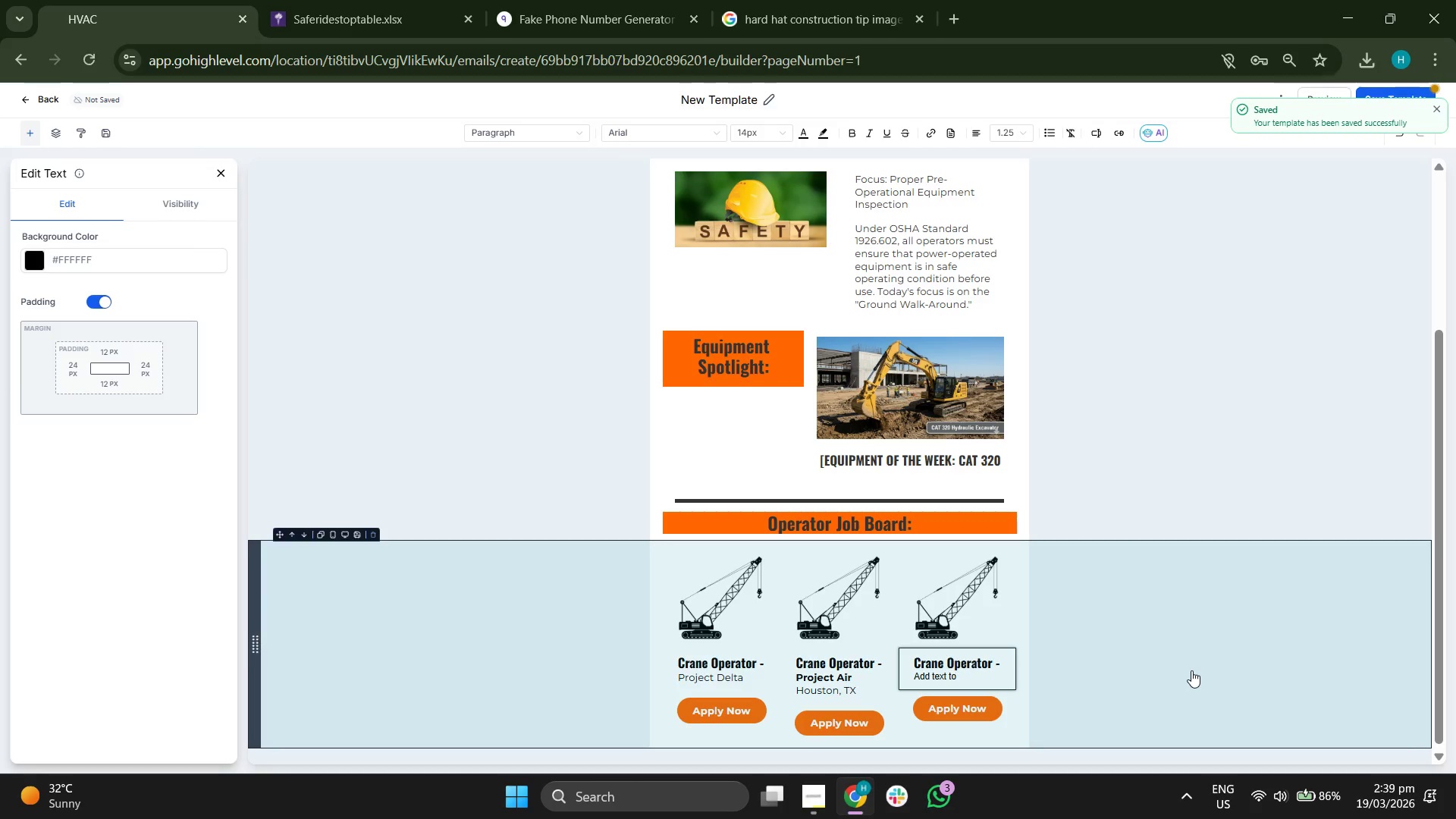 
key(Backspace)
 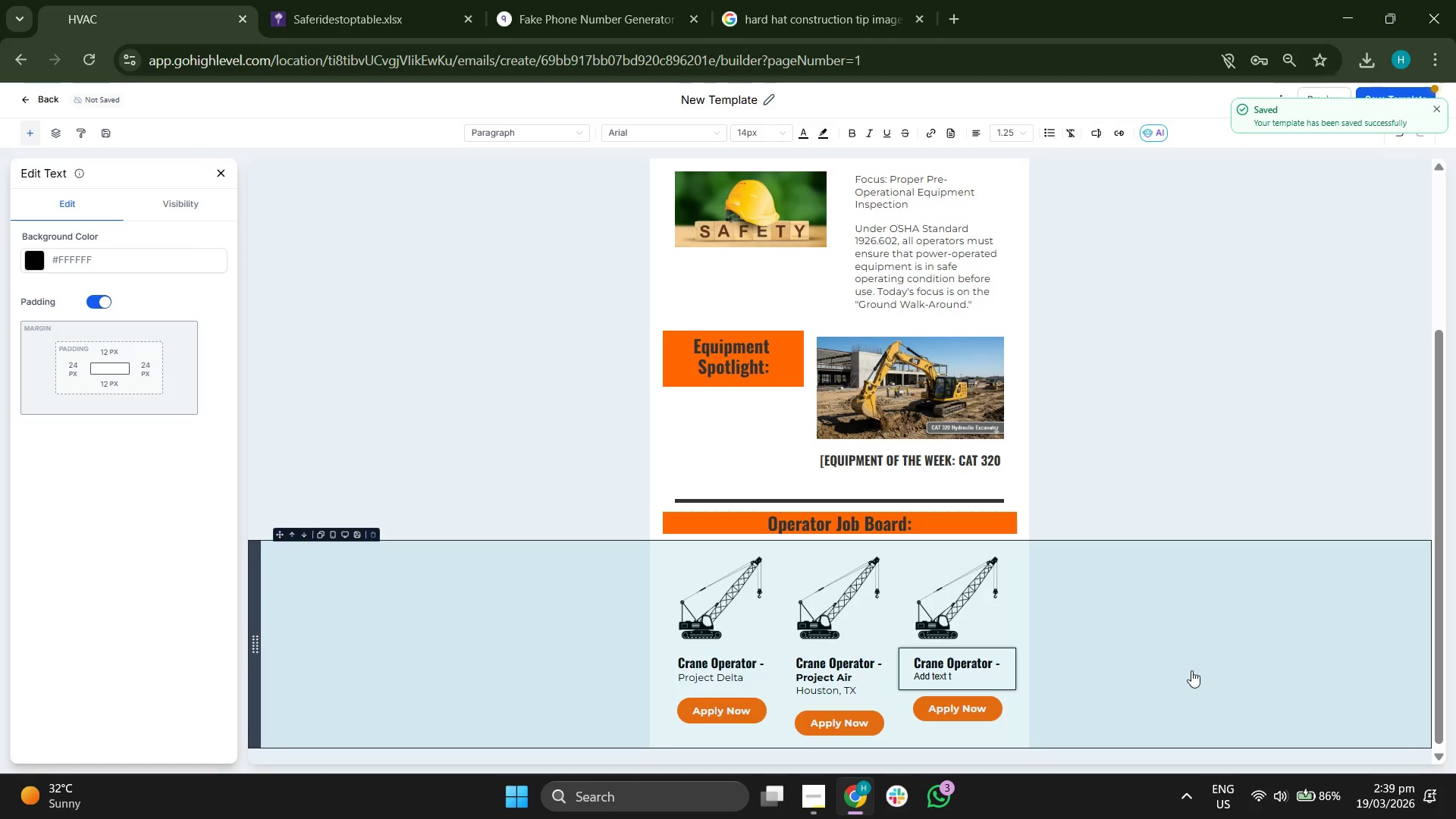 
key(Backspace)
 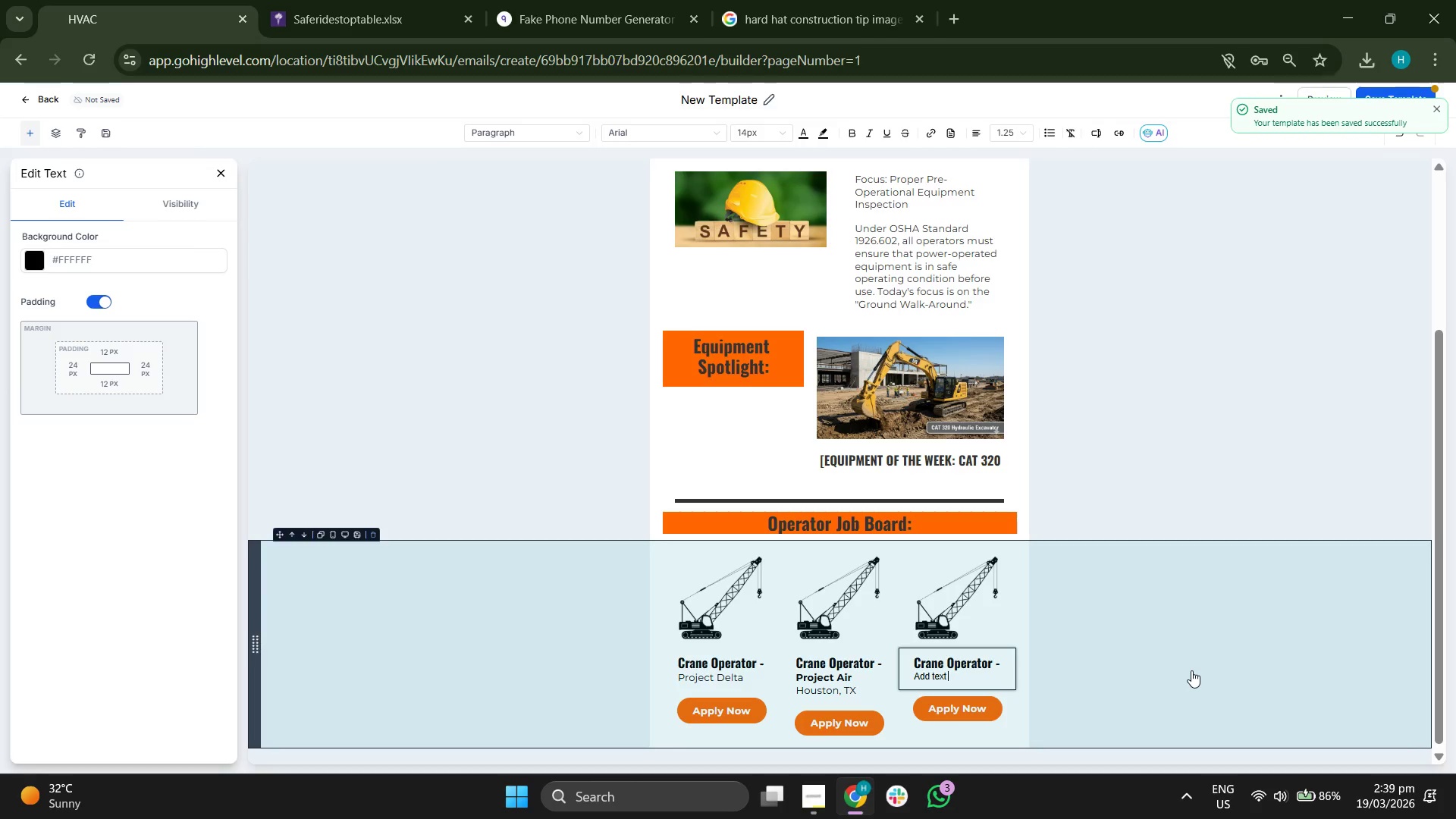 
key(Backspace)
 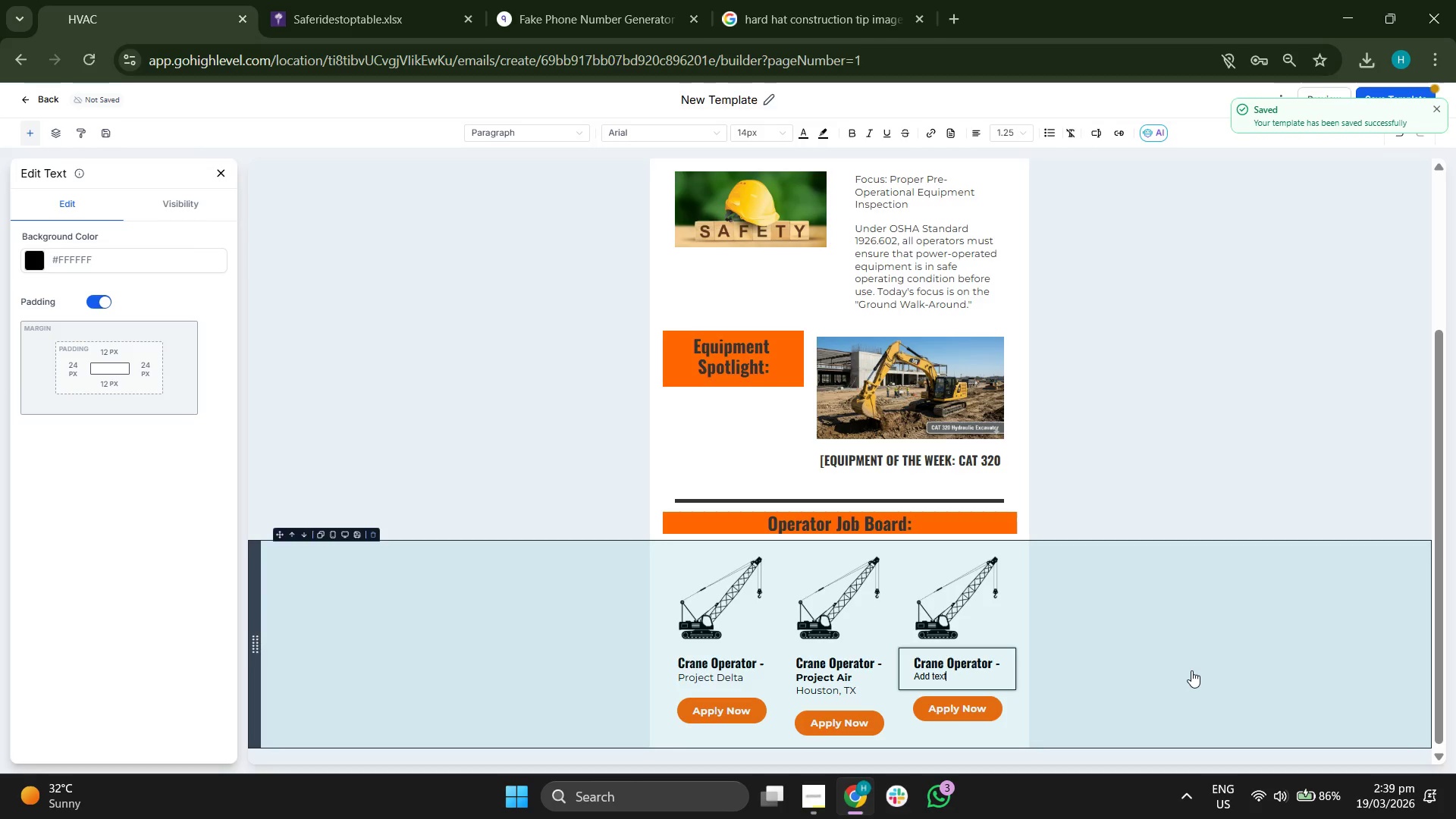 
key(Backspace)
 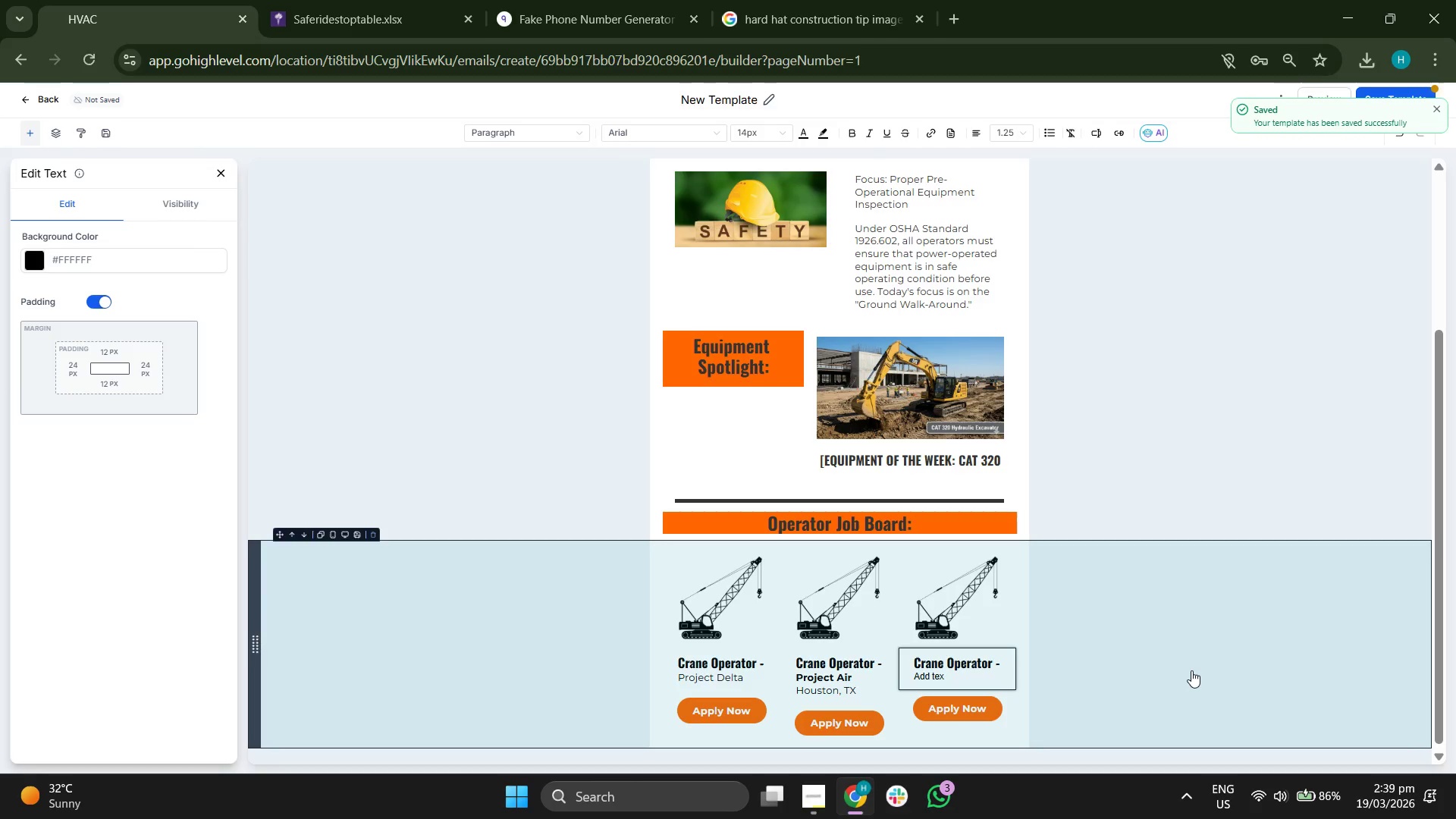 
key(Backspace)
 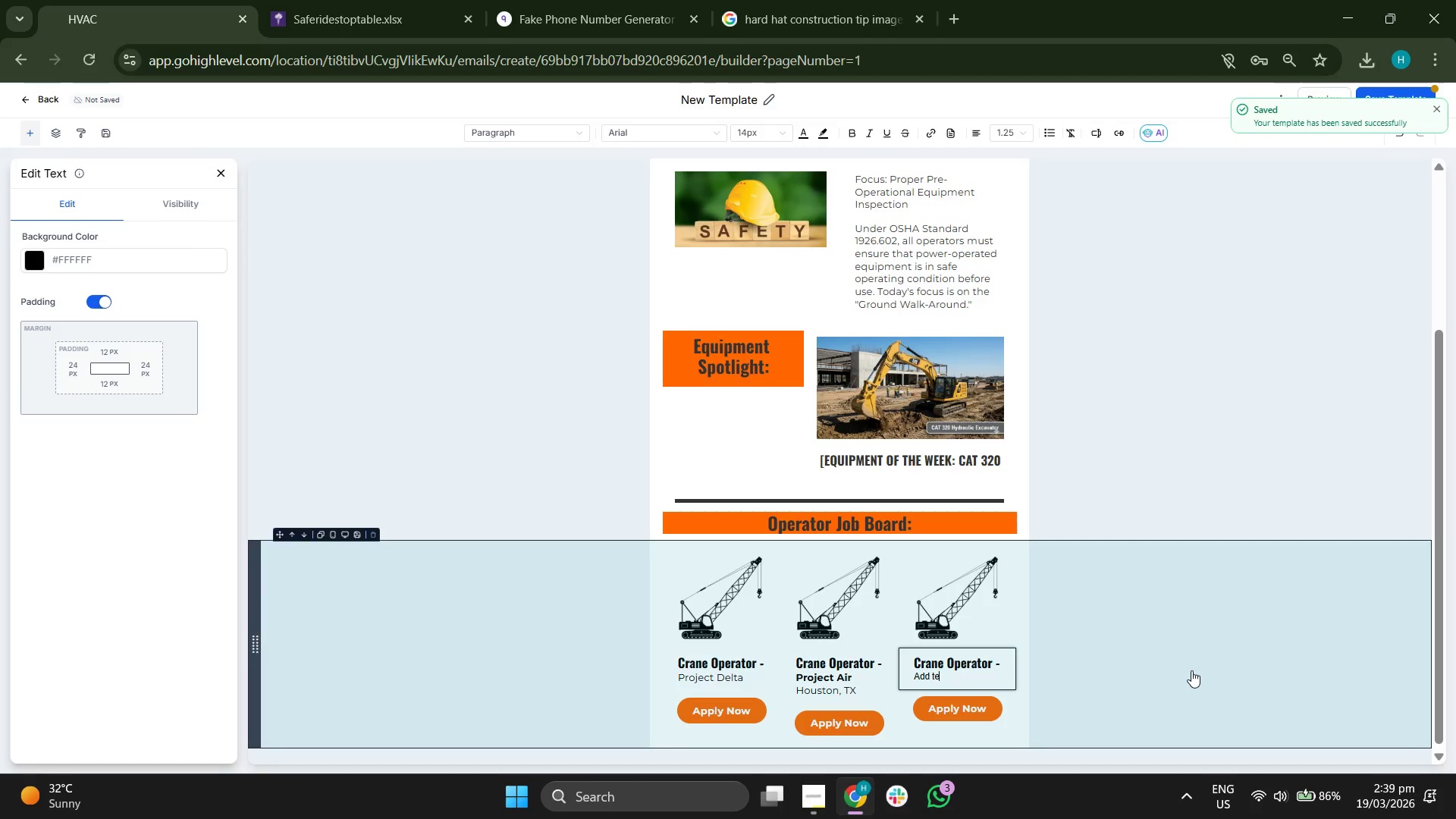 
key(Backspace)
 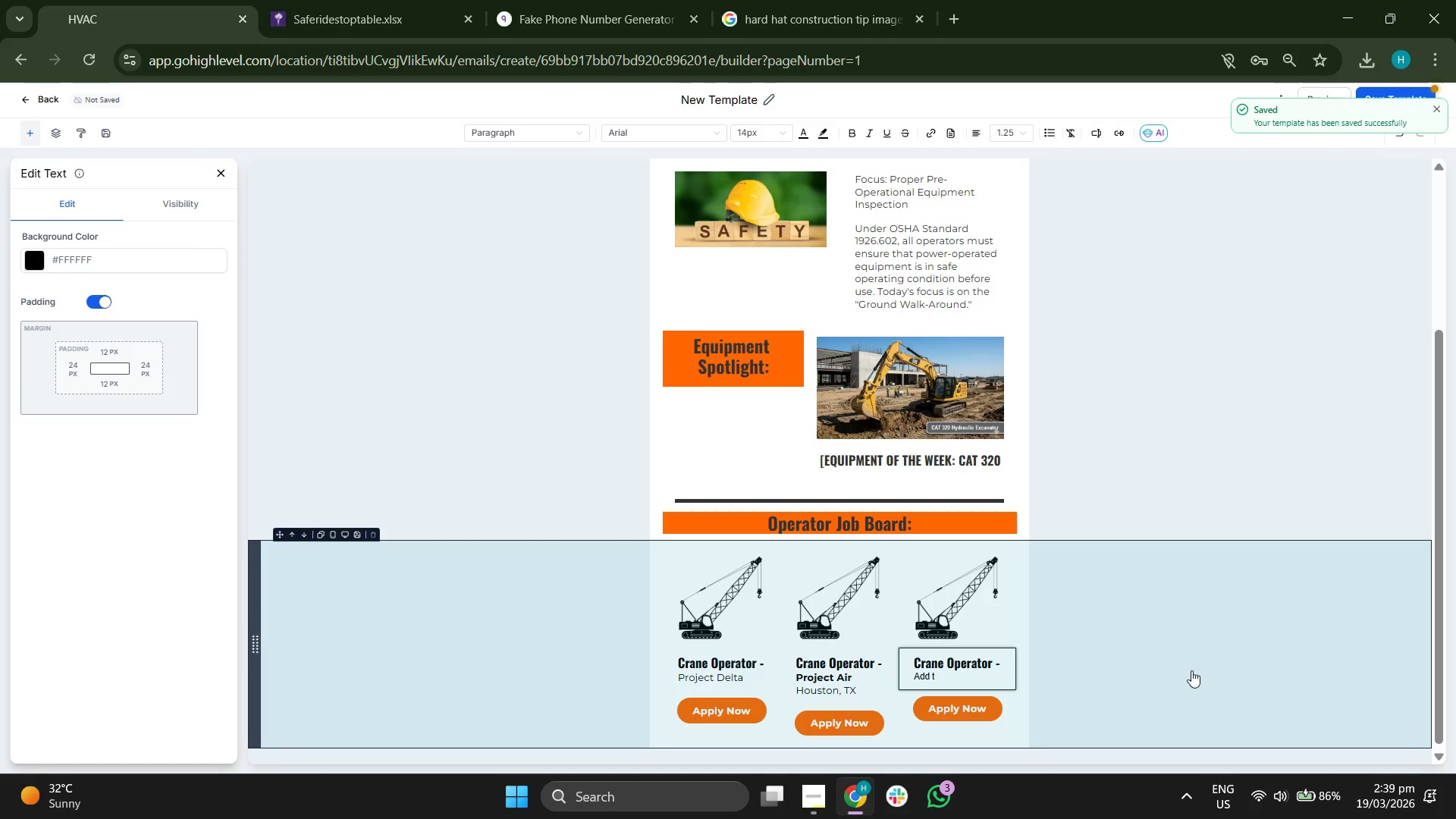 
key(Backspace)
 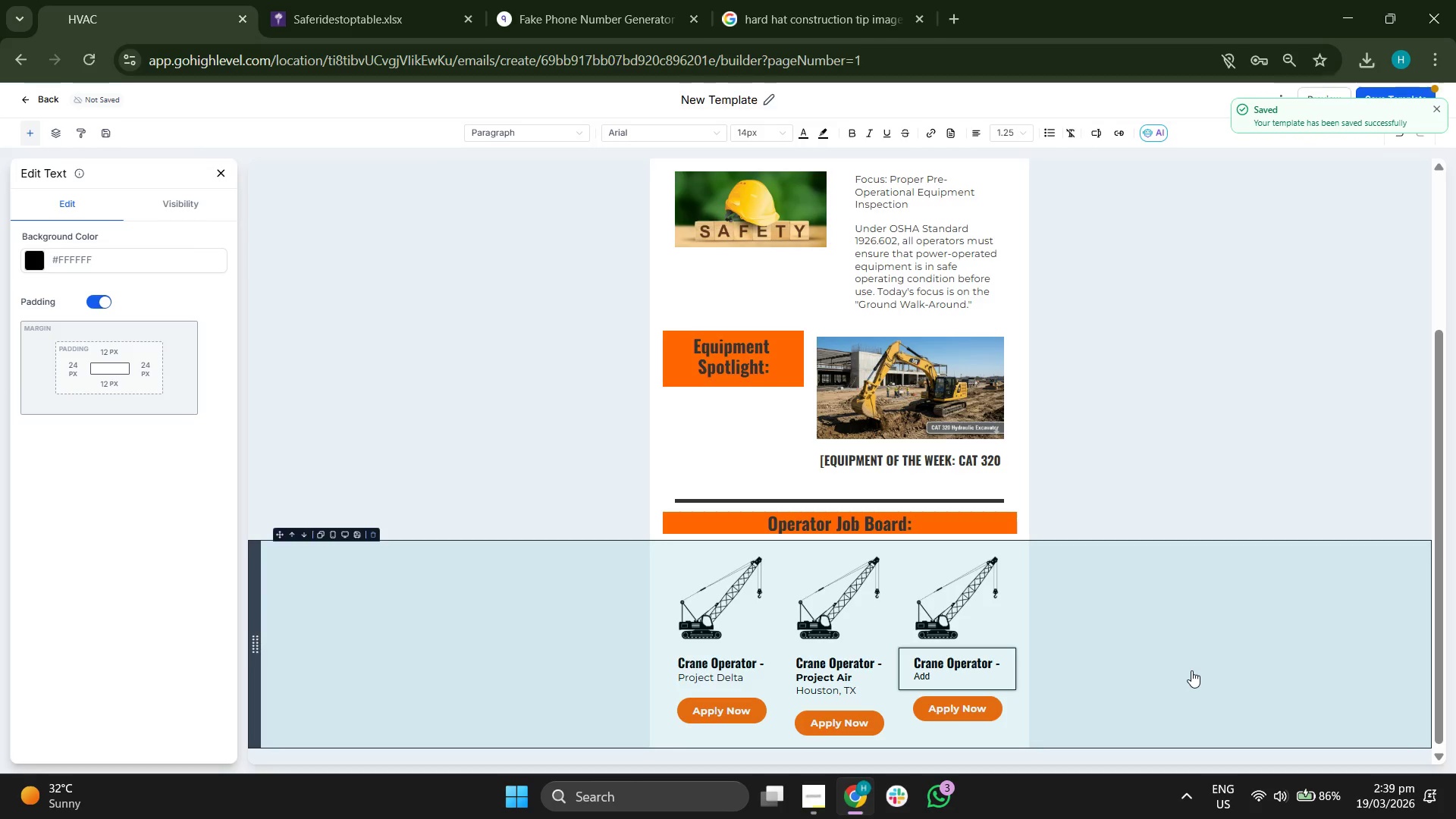 
key(Backspace)
 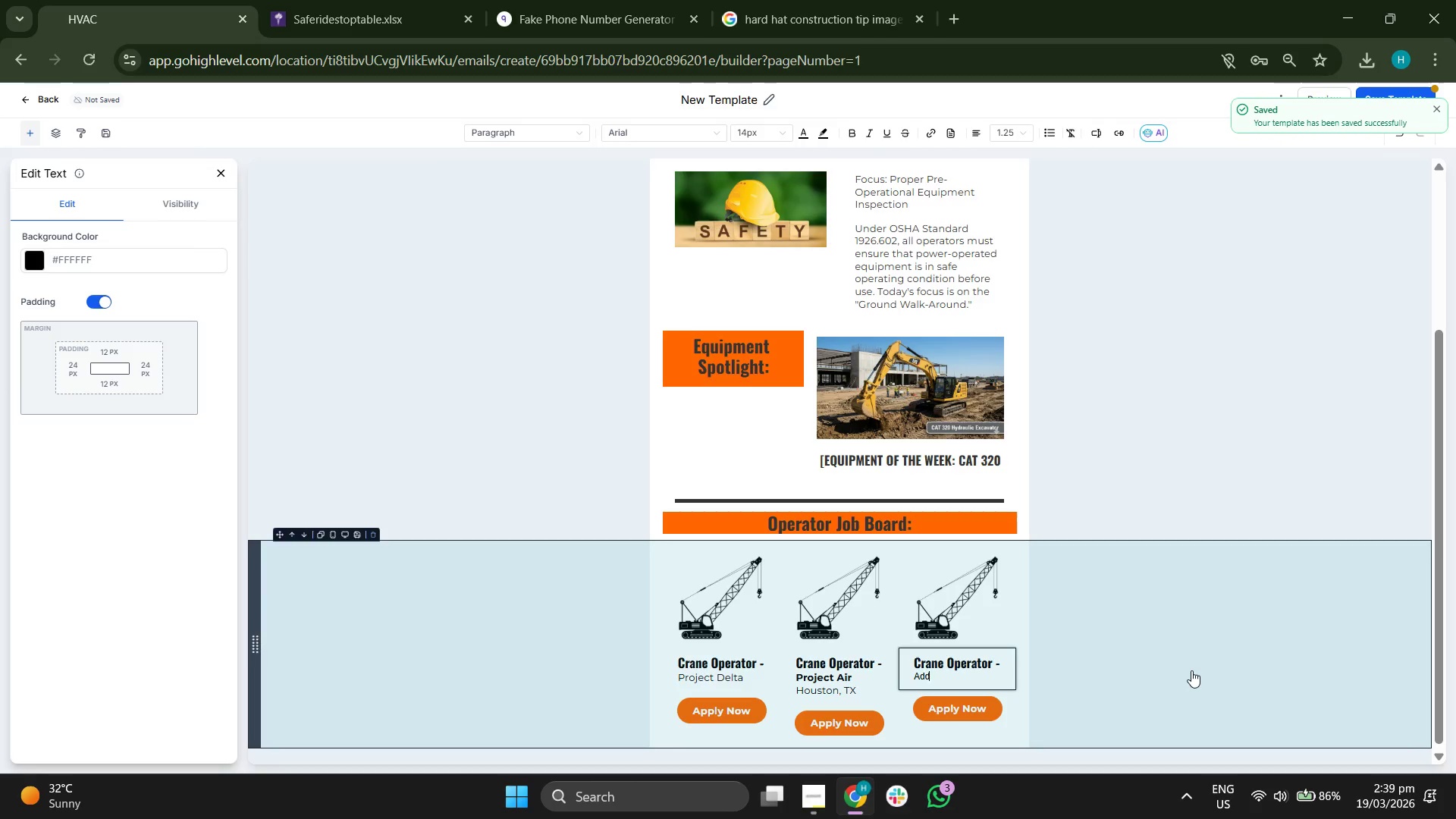 
key(Backspace)
 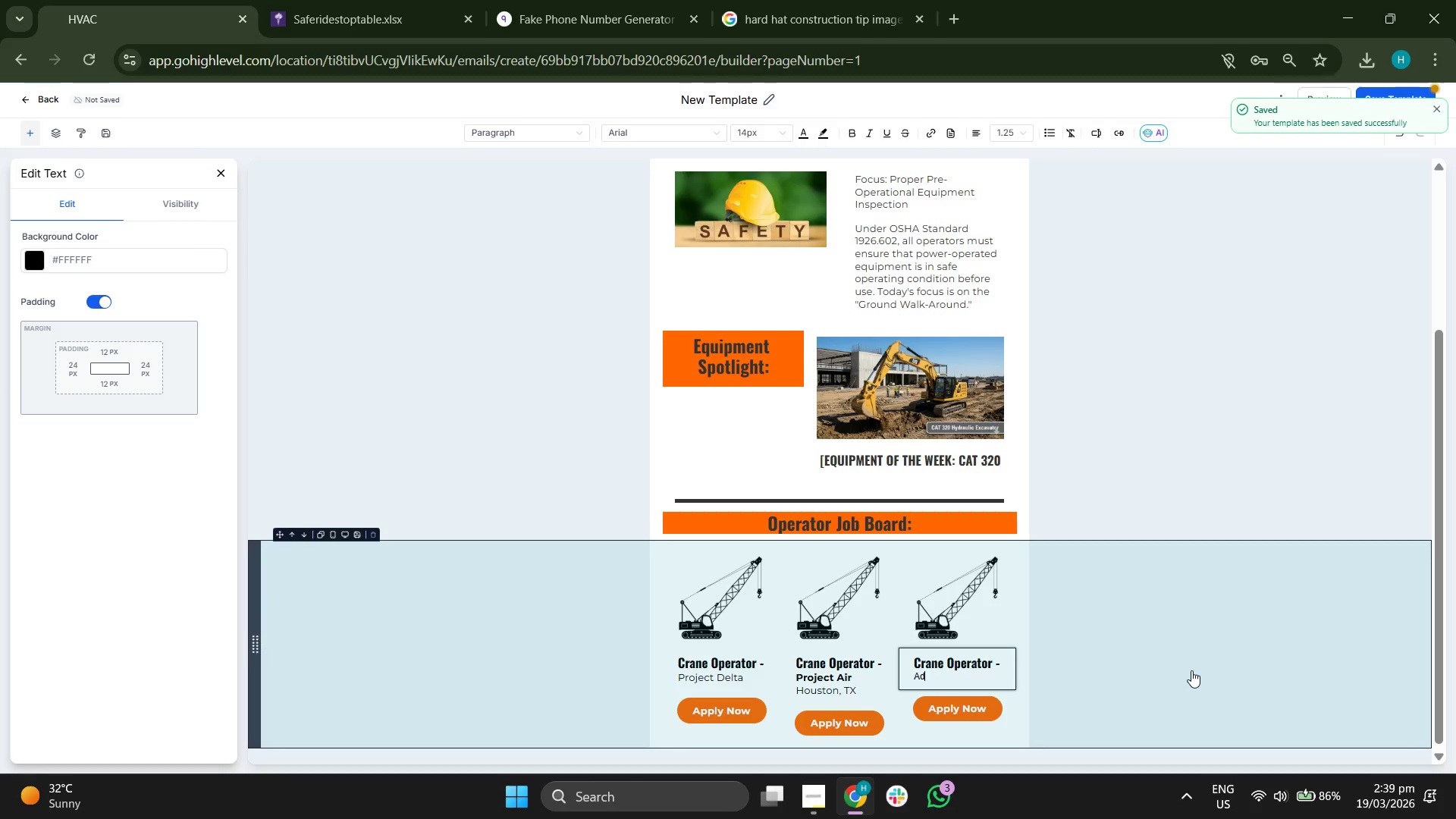 
key(Backspace)
 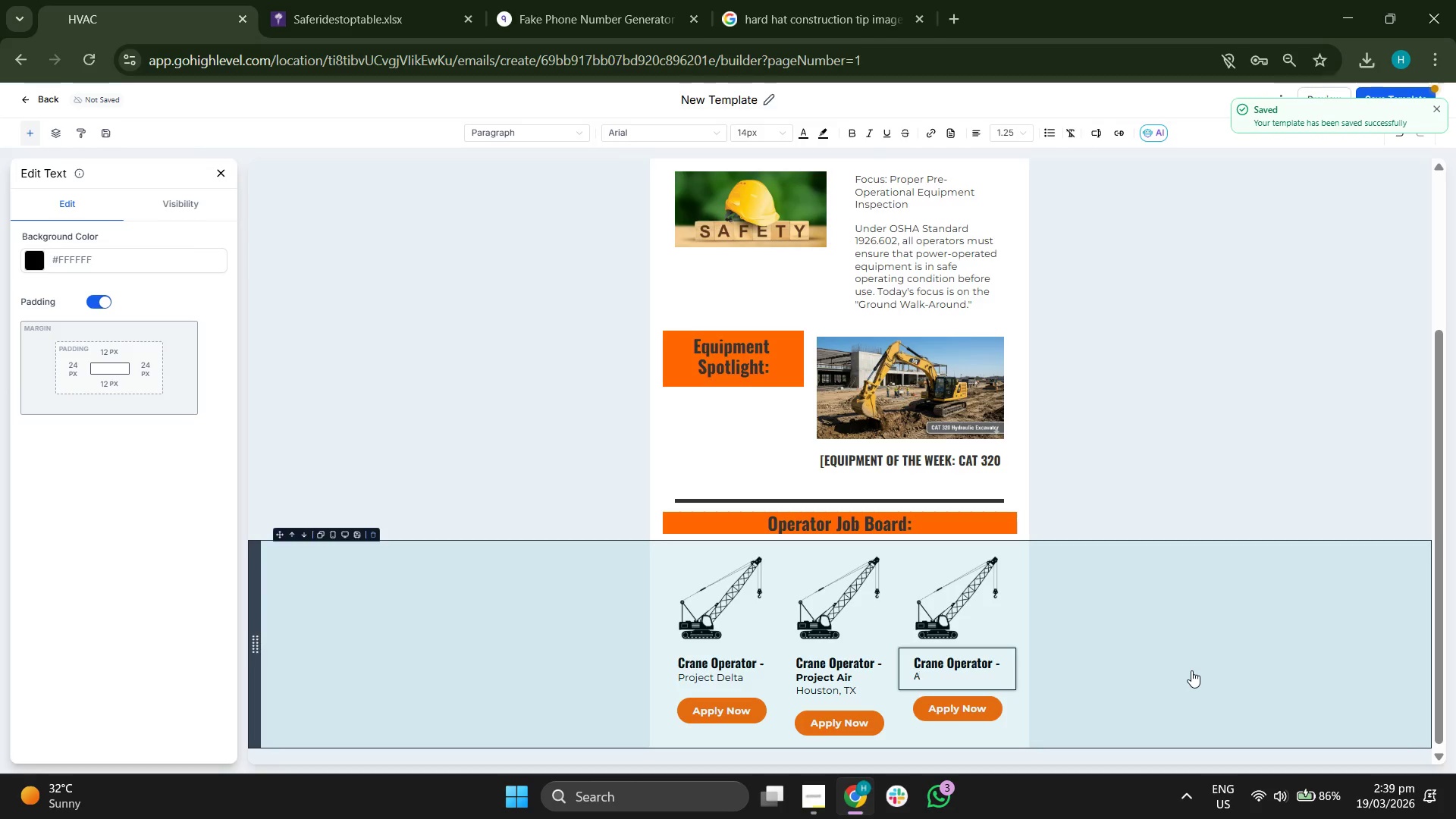 
key(Backspace)
 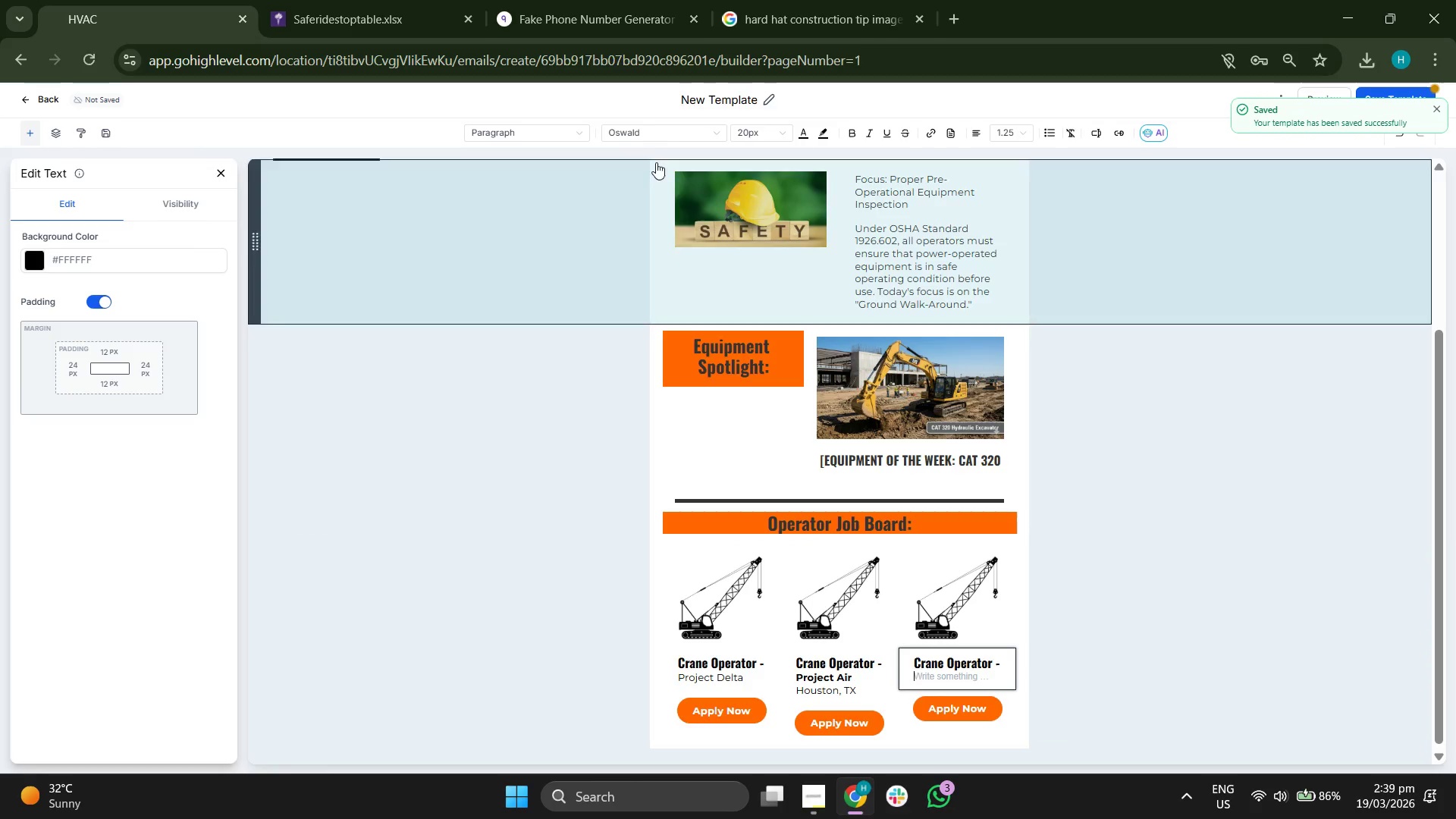 
left_click([646, 135])